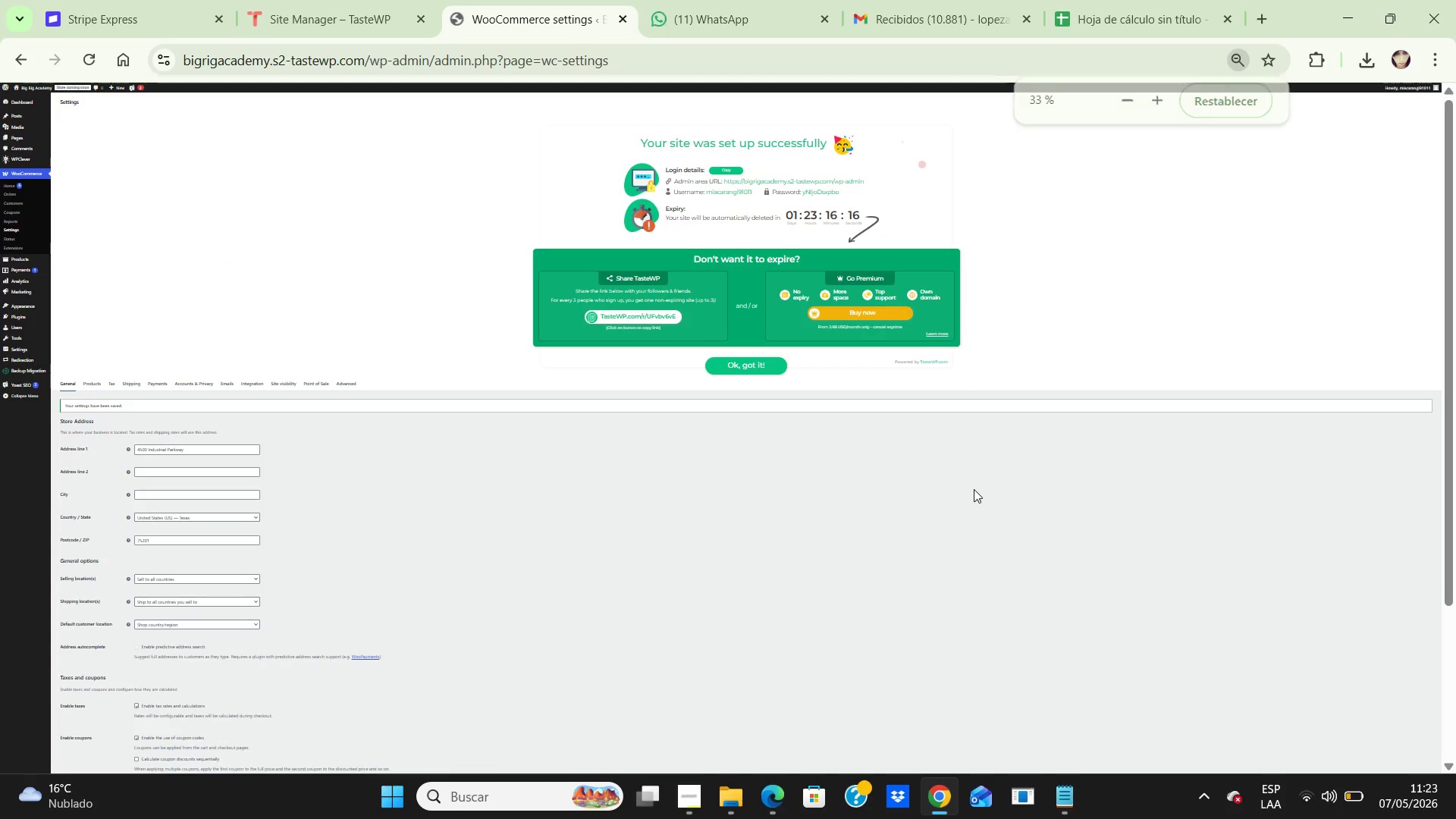 
scroll: coordinate [974, 490], scroll_direction: down, amount: 4.0
 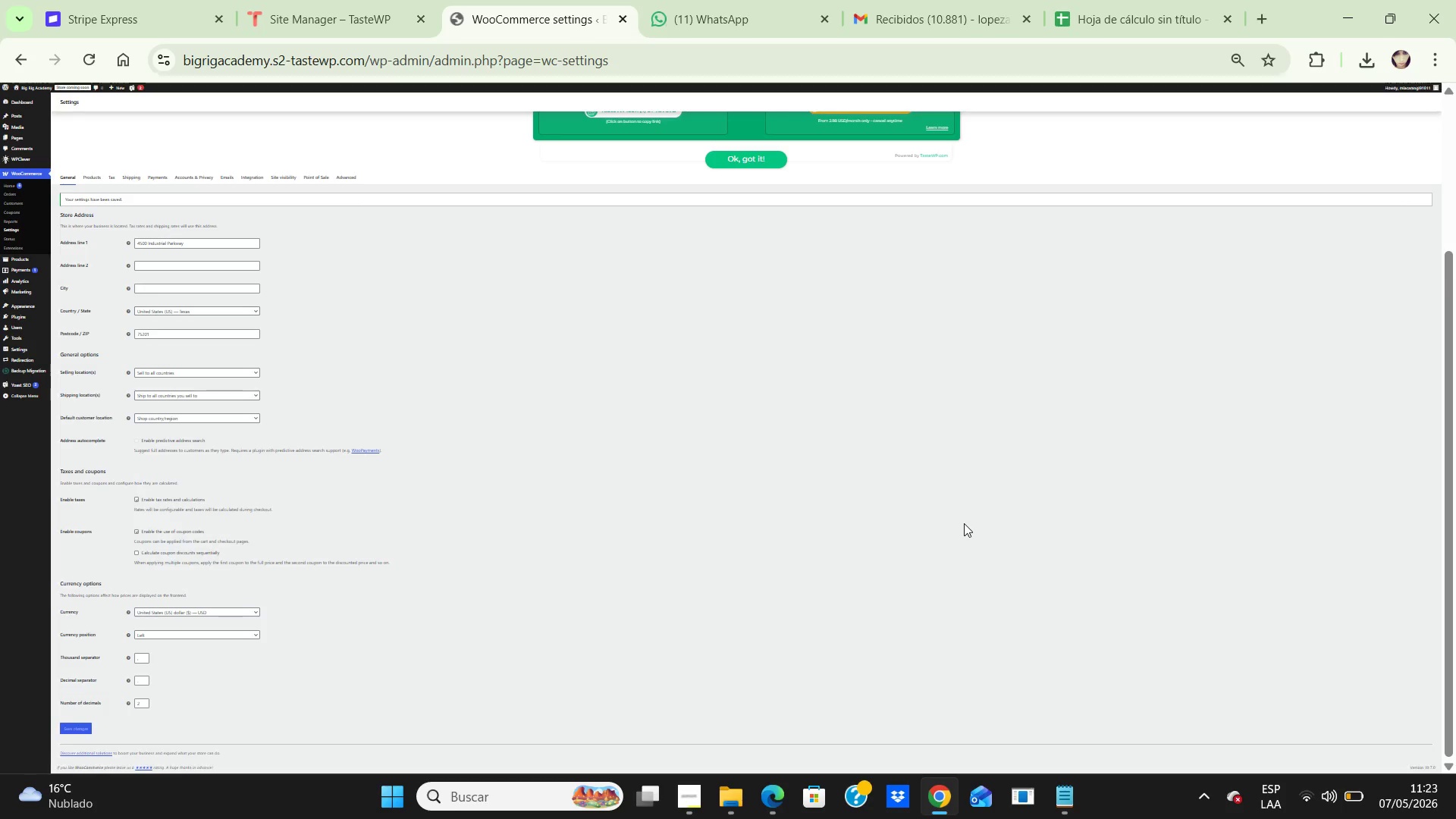 
key(NumpadAdd)
 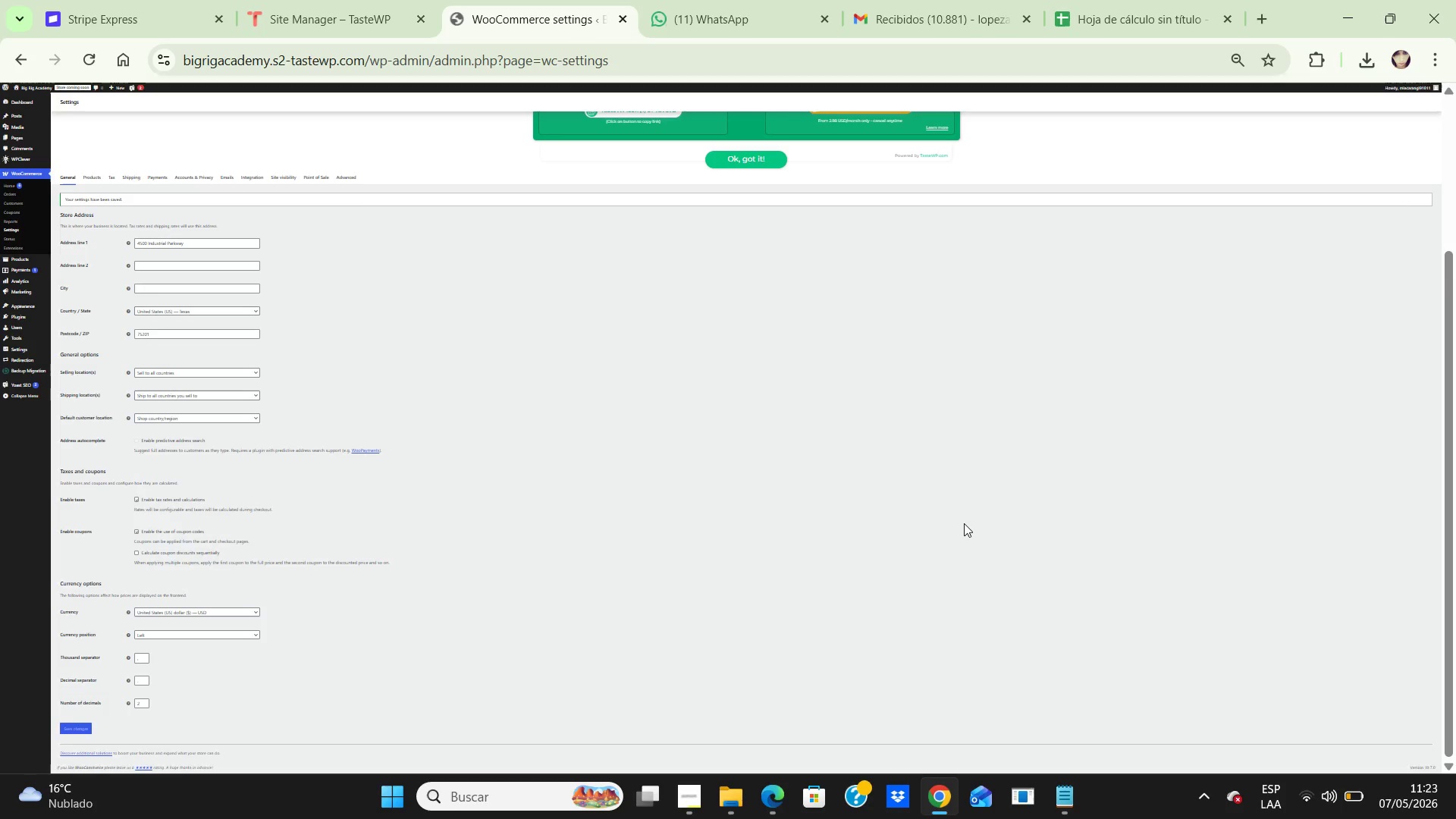 
key(Control+NumpadAdd)
 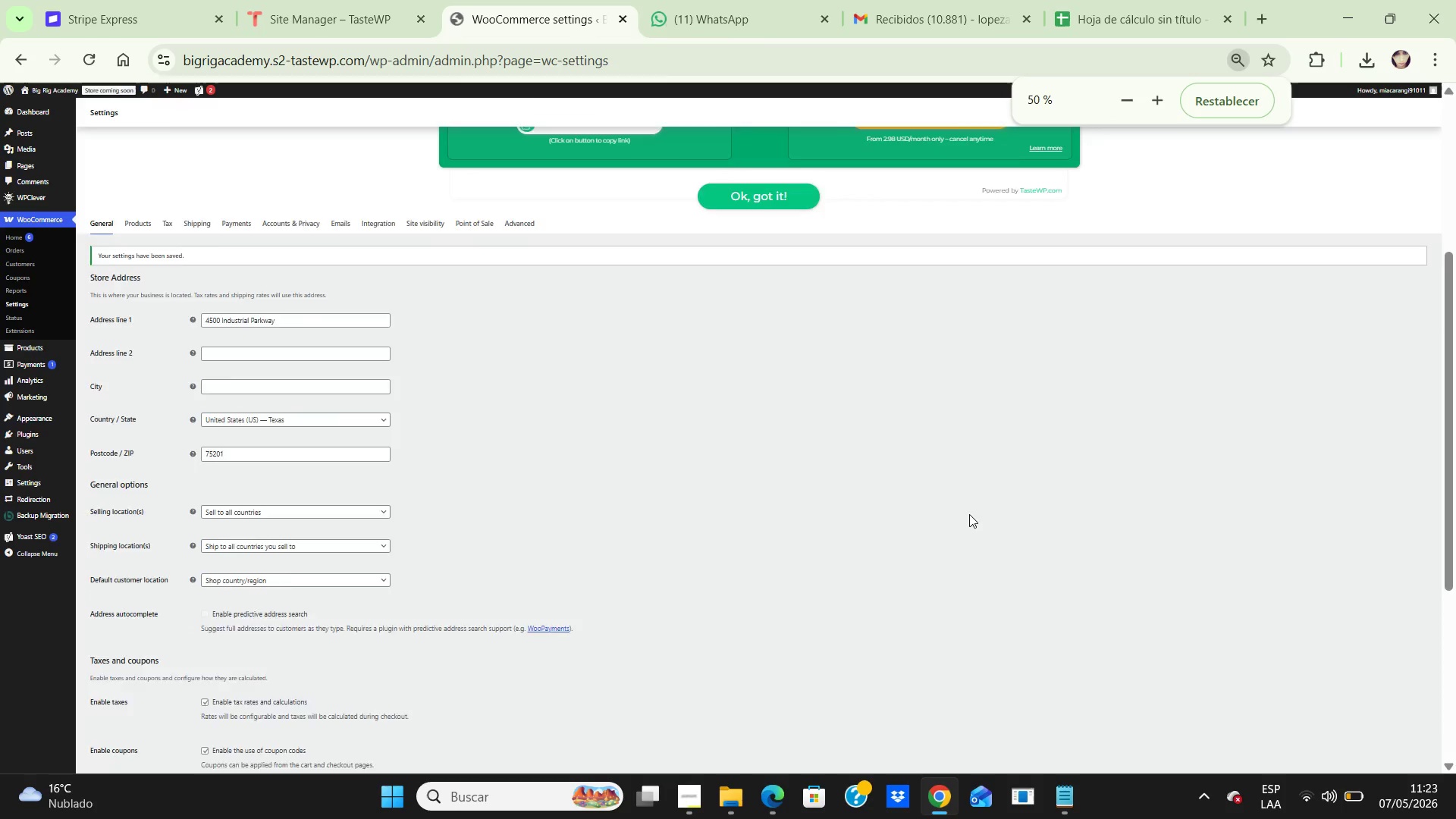 
scroll: coordinate [969, 514], scroll_direction: up, amount: 1.0
 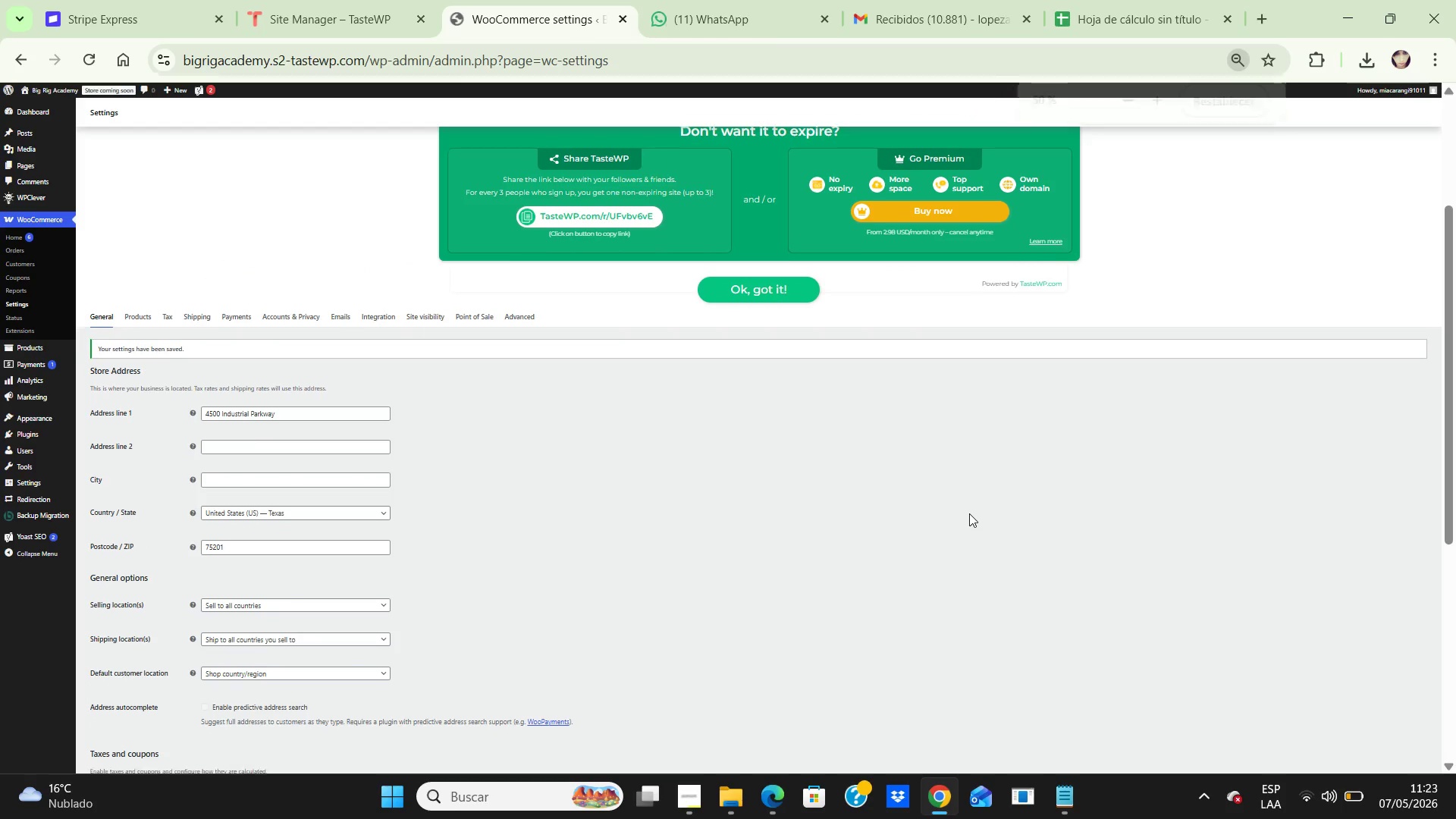 
scroll: coordinate [970, 513], scroll_direction: down, amount: 3.0
 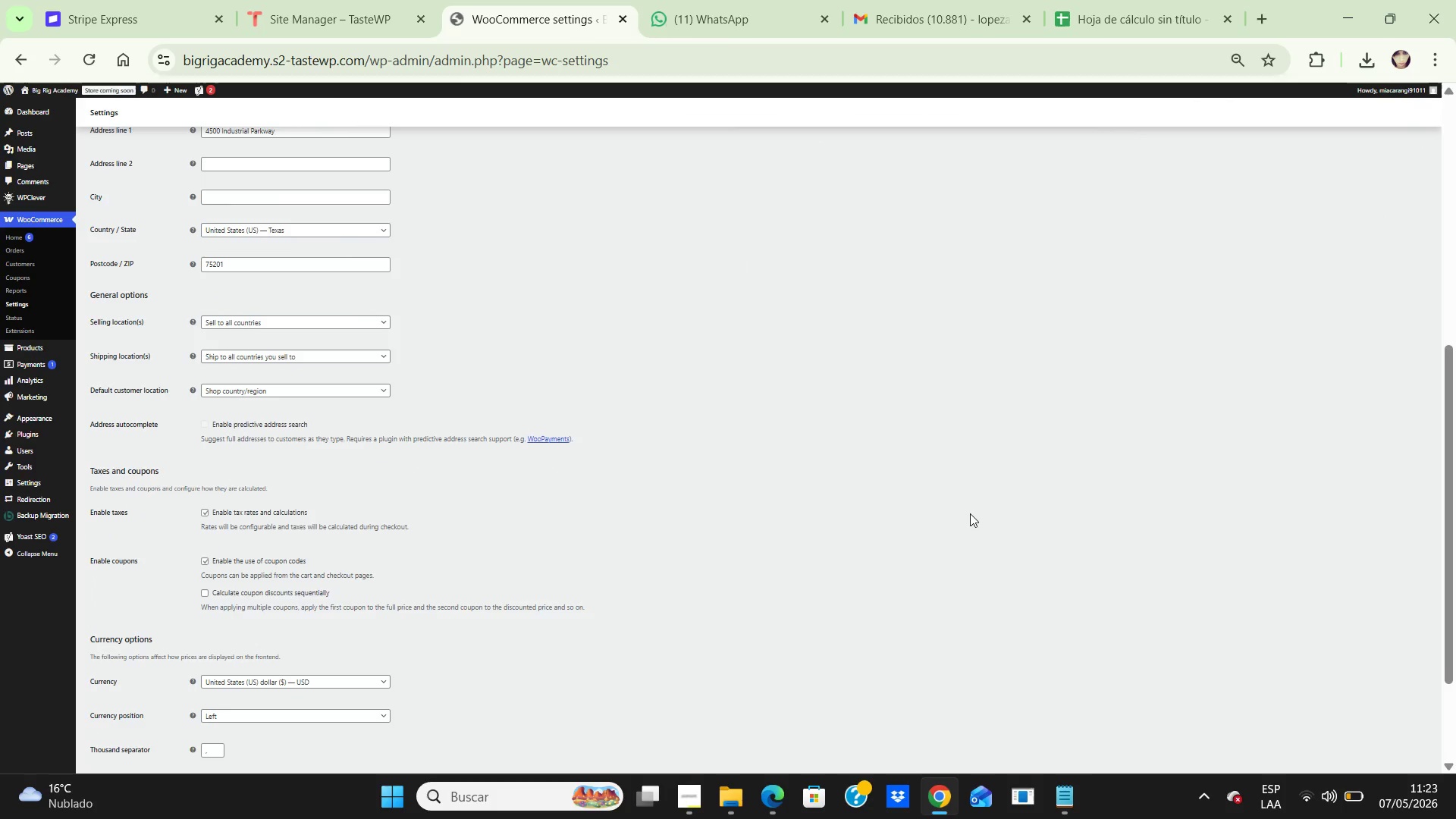 
scroll: coordinate [970, 513], scroll_direction: up, amount: 1.0
 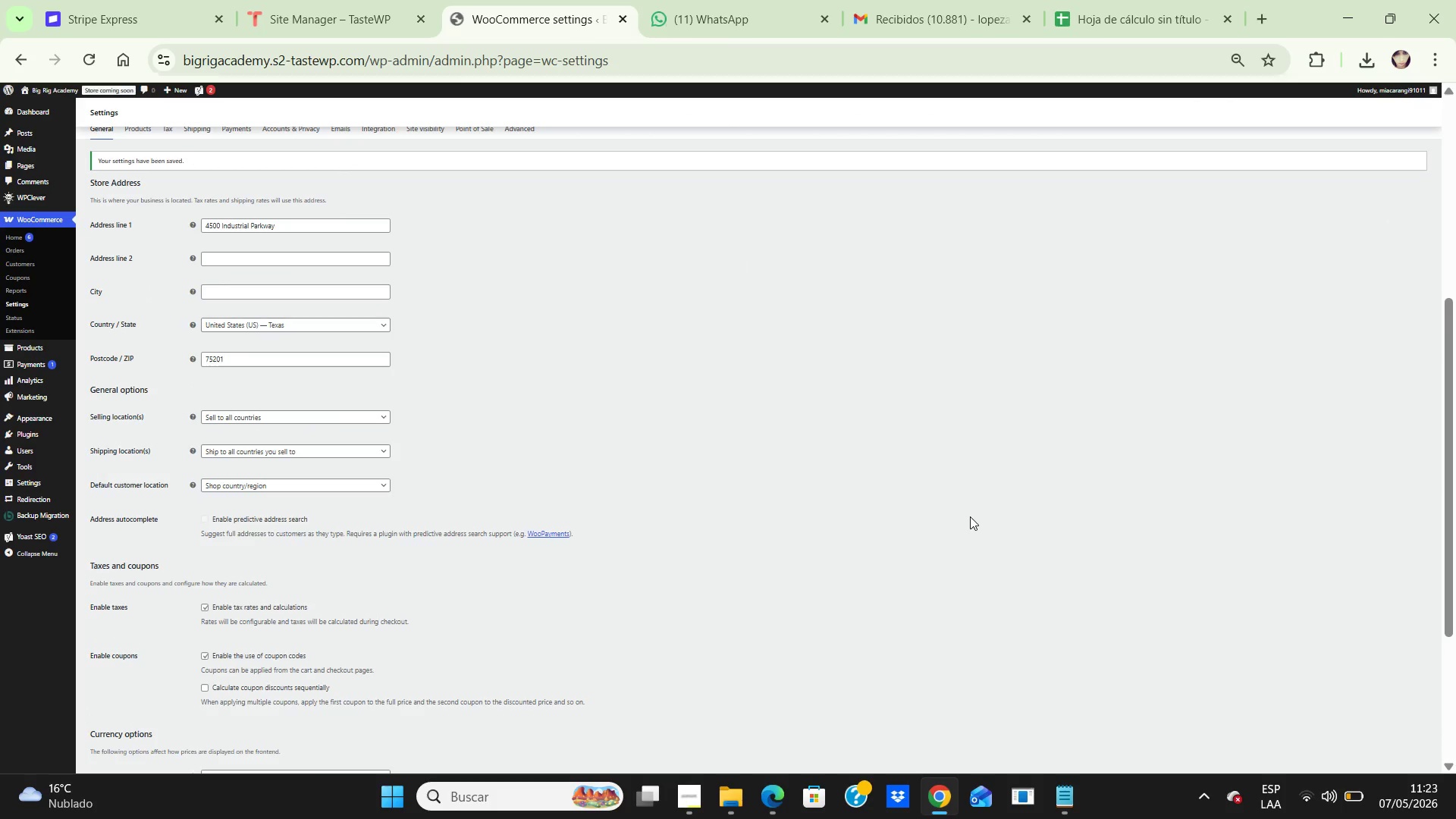 
key(Control+NumpadSubtract)
 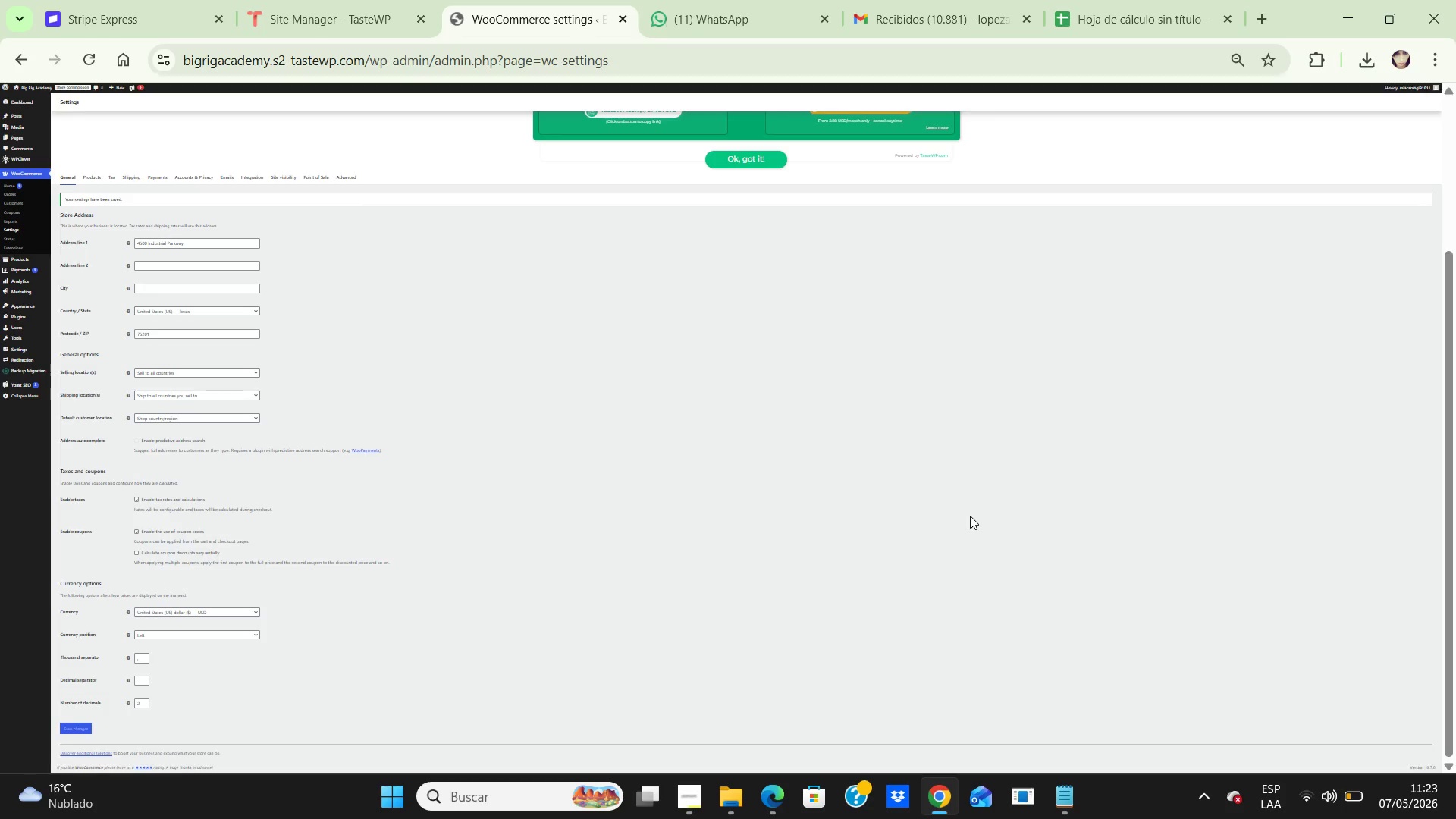 
wait(5.17)
 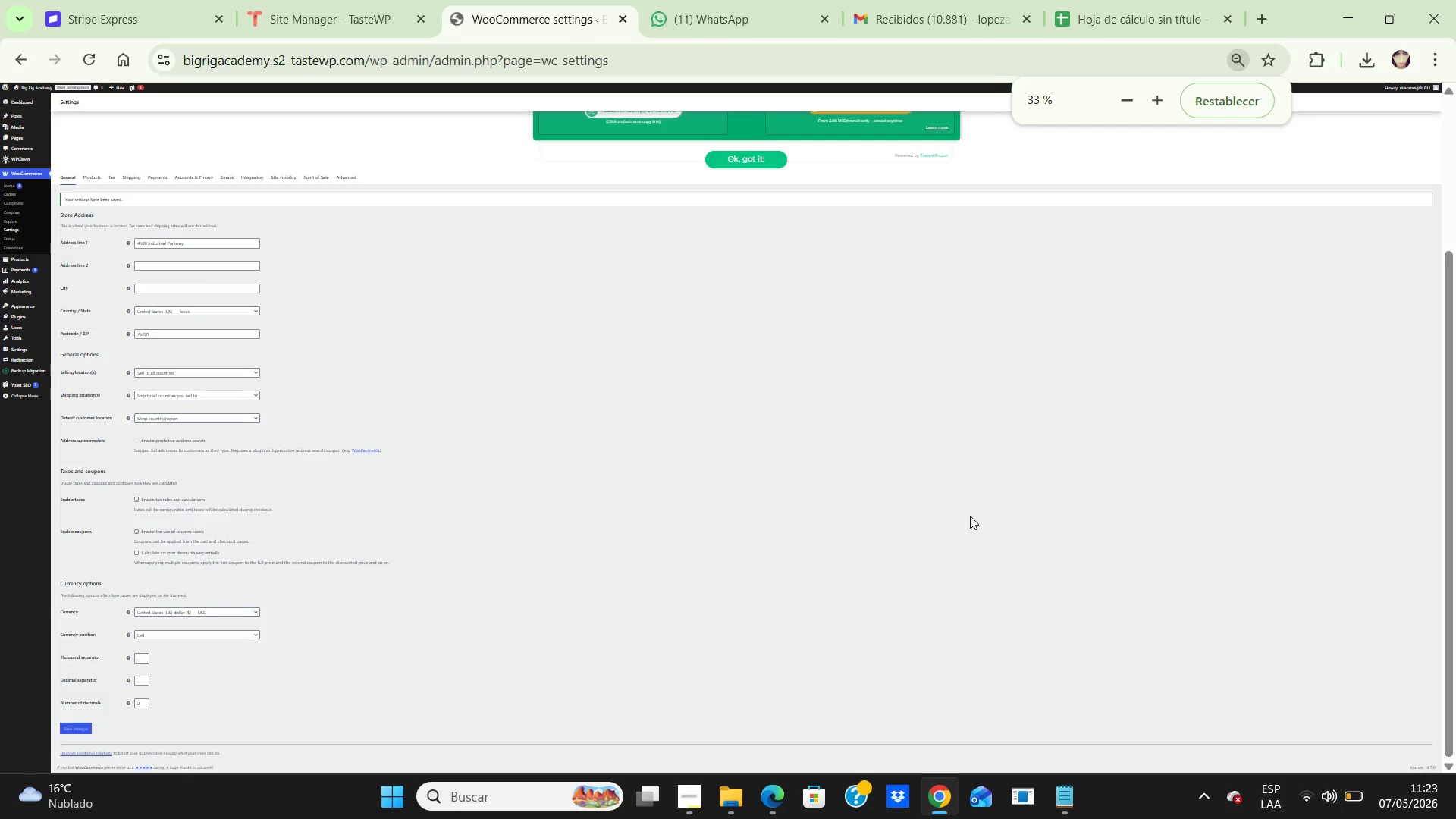 
scroll: coordinate [970, 519], scroll_direction: down, amount: 10.0
 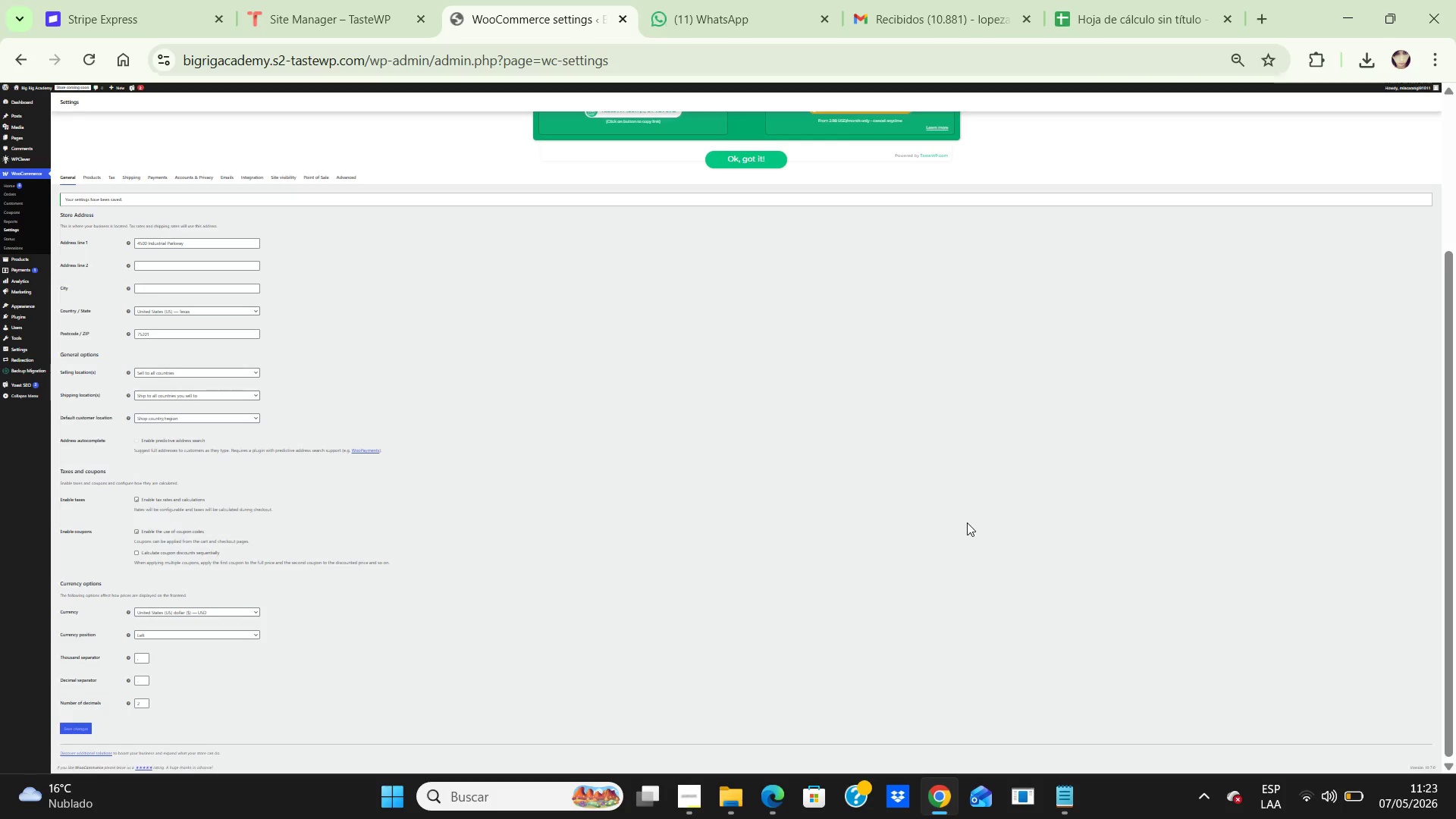 
key(PrintScreen)
 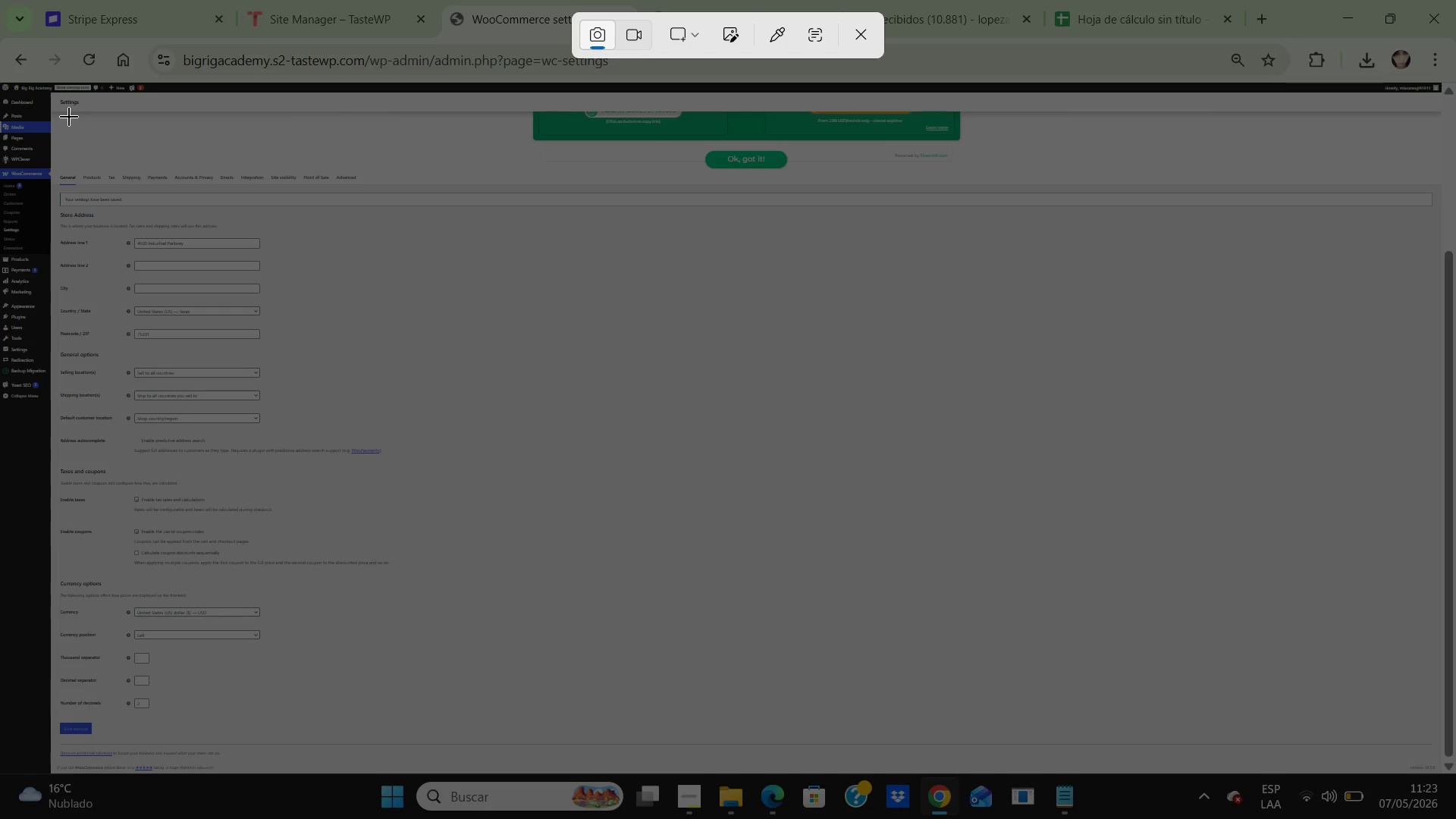 
left_click_drag(start_coordinate=[59, 111], to_coordinate=[1441, 770])
 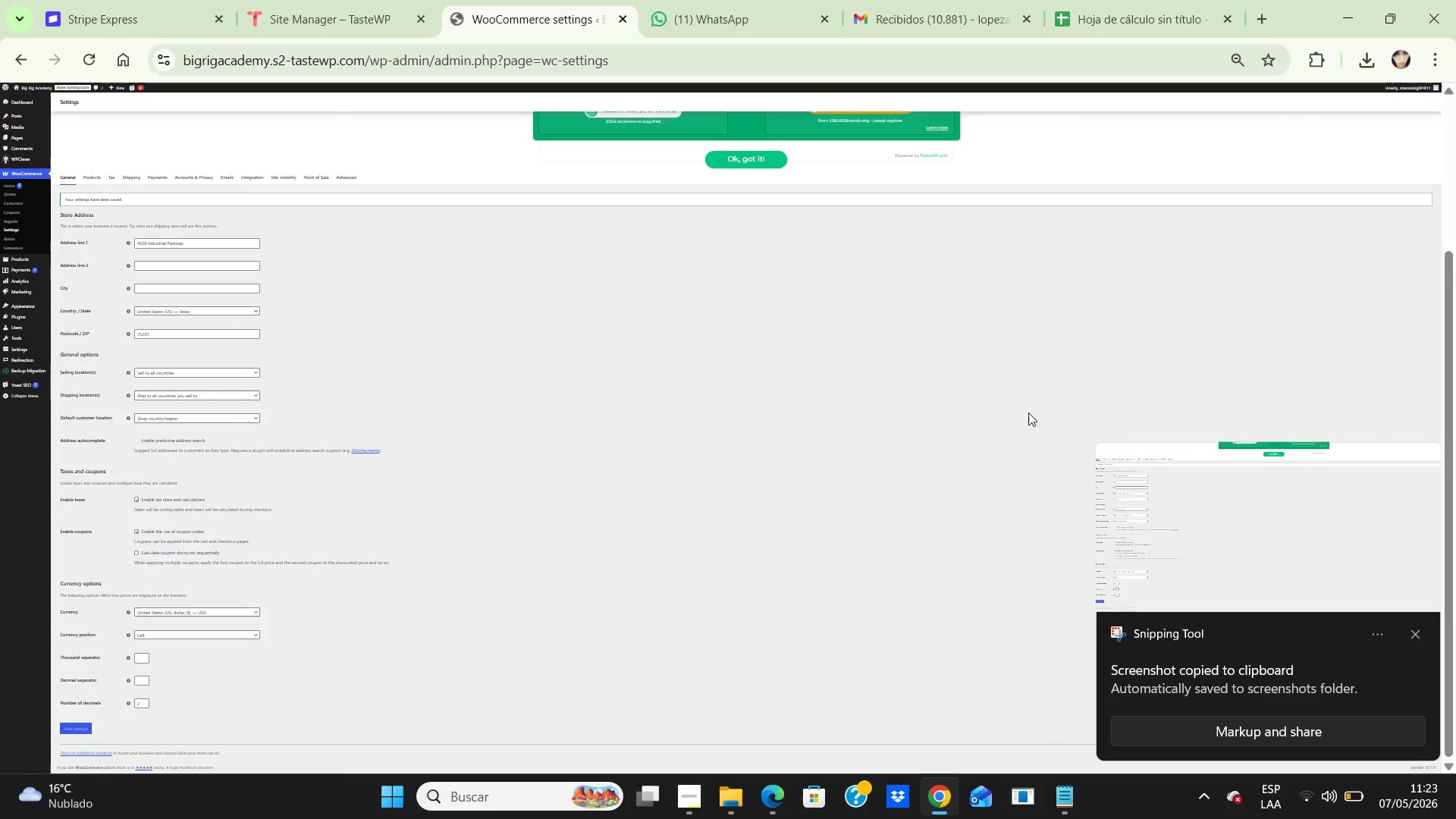 
double_click([1326, 548])
 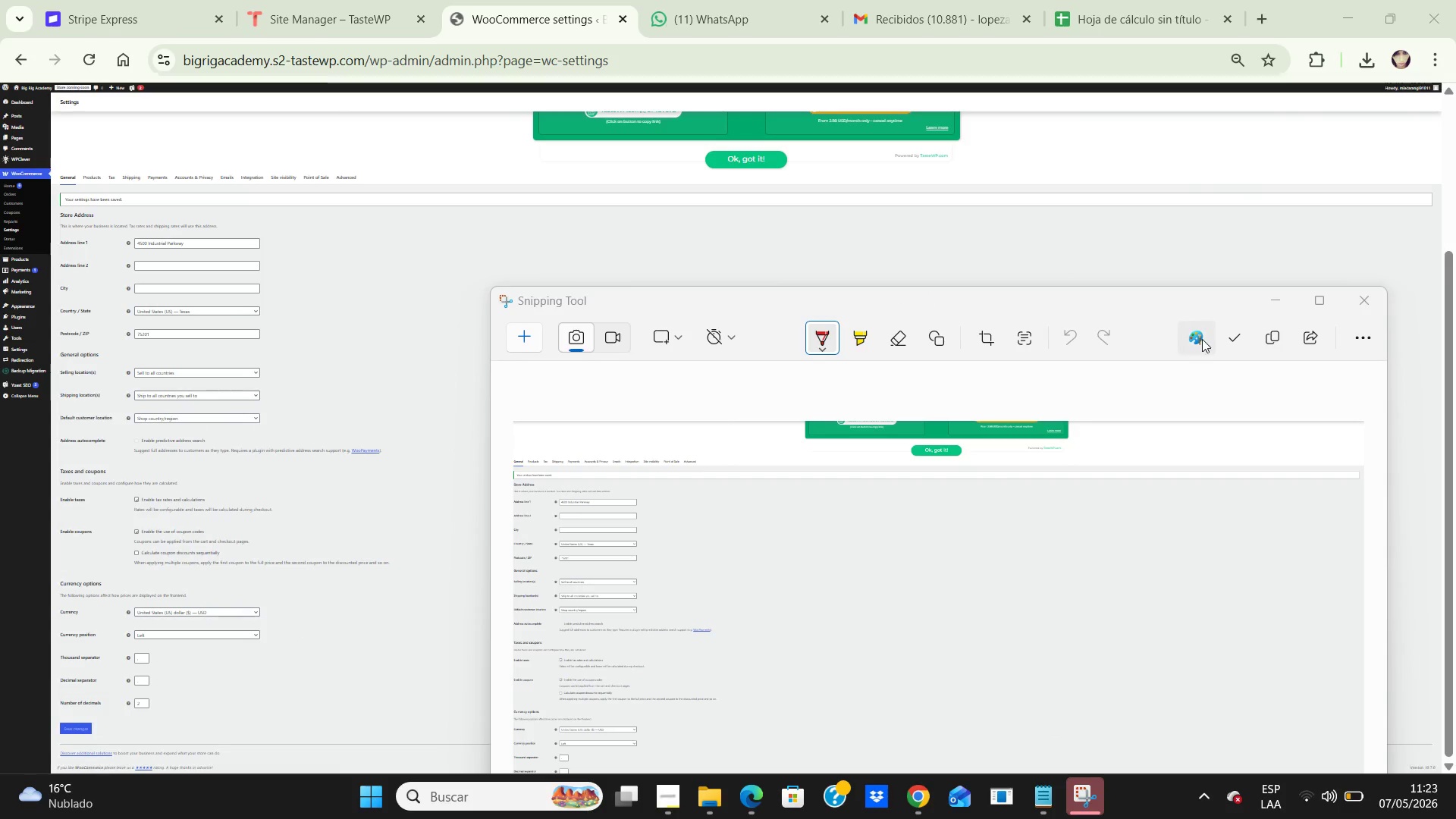 
left_click([1228, 343])
 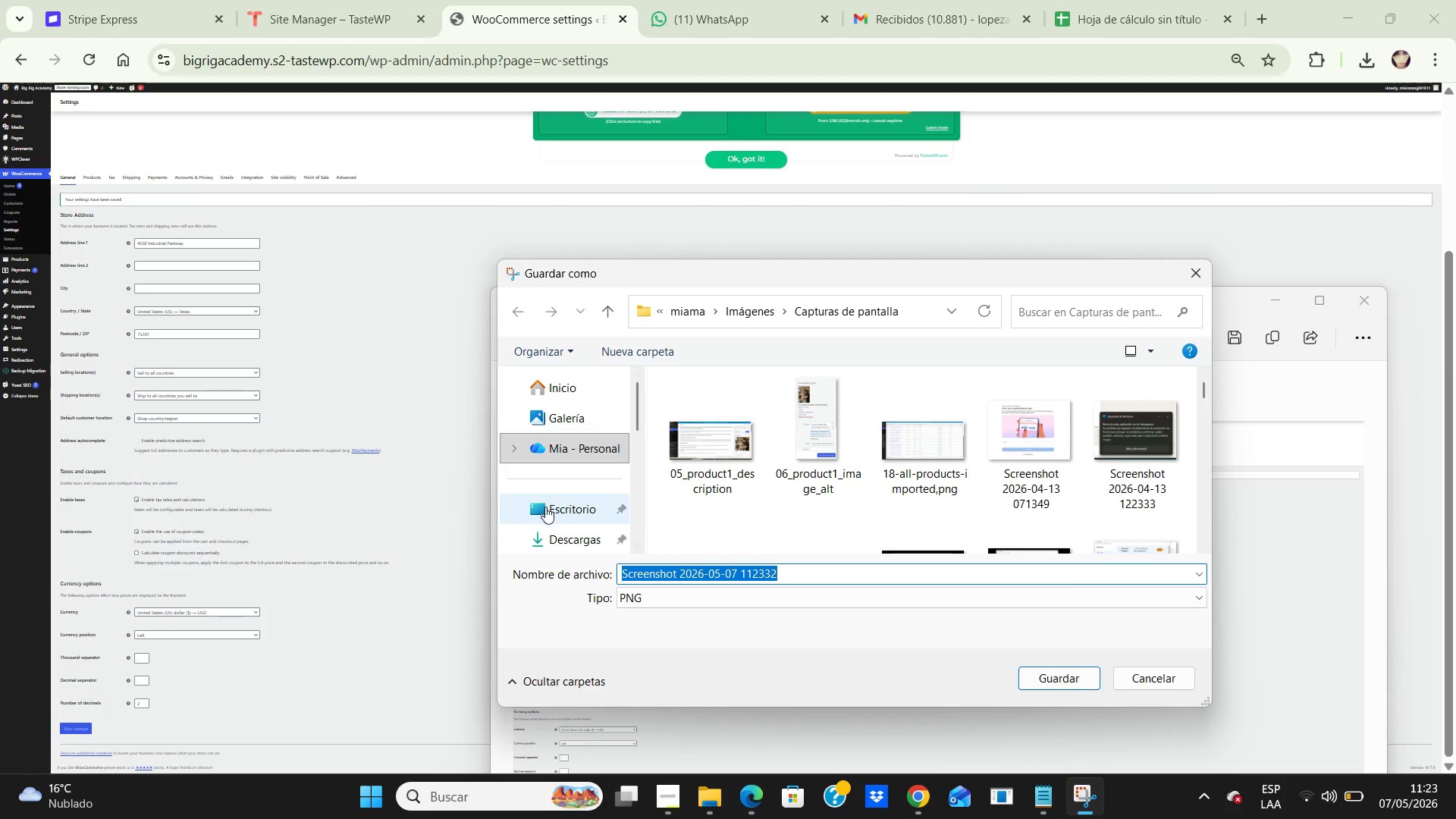 
double_click([563, 506])
 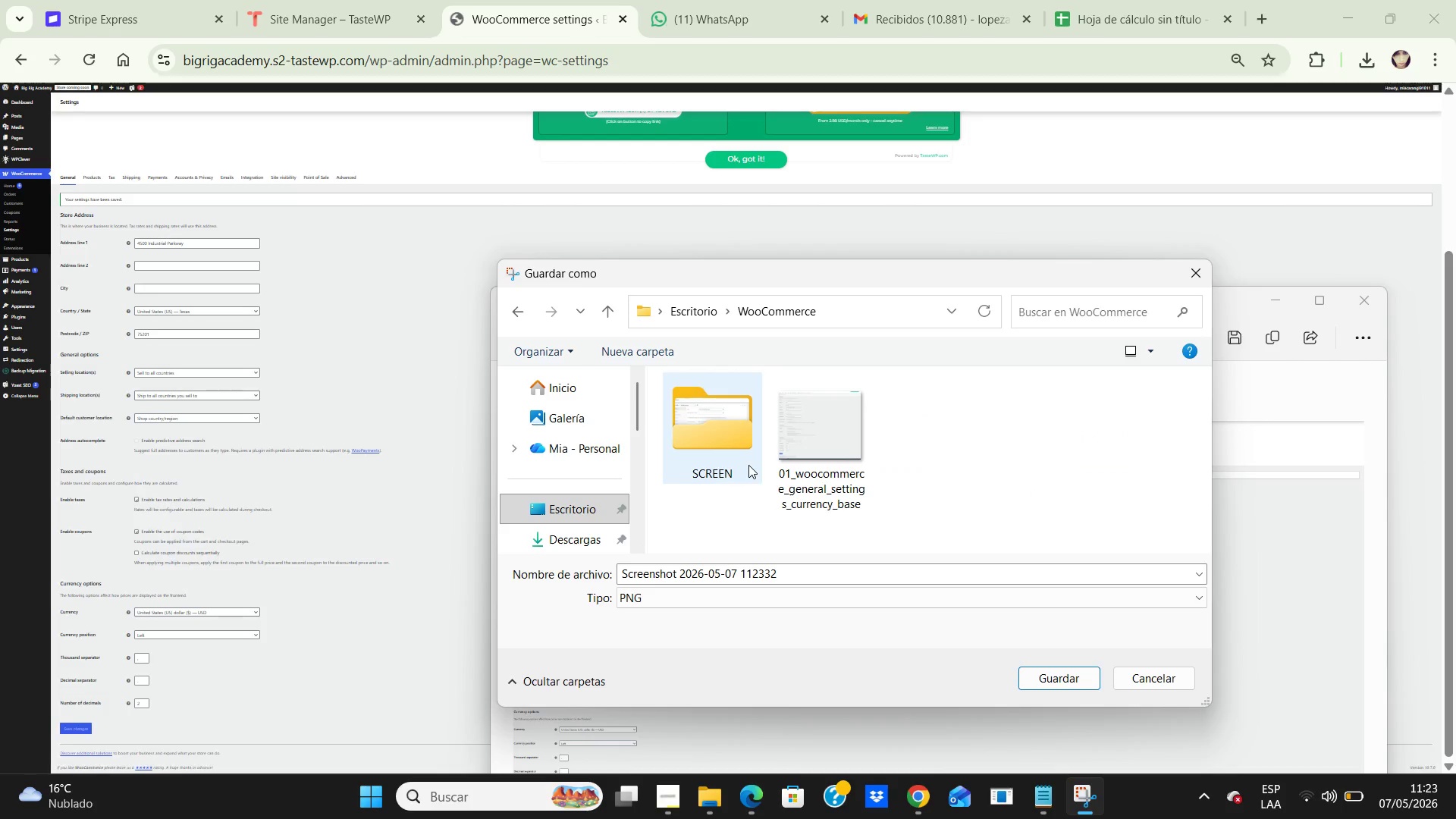 
double_click([725, 448])
 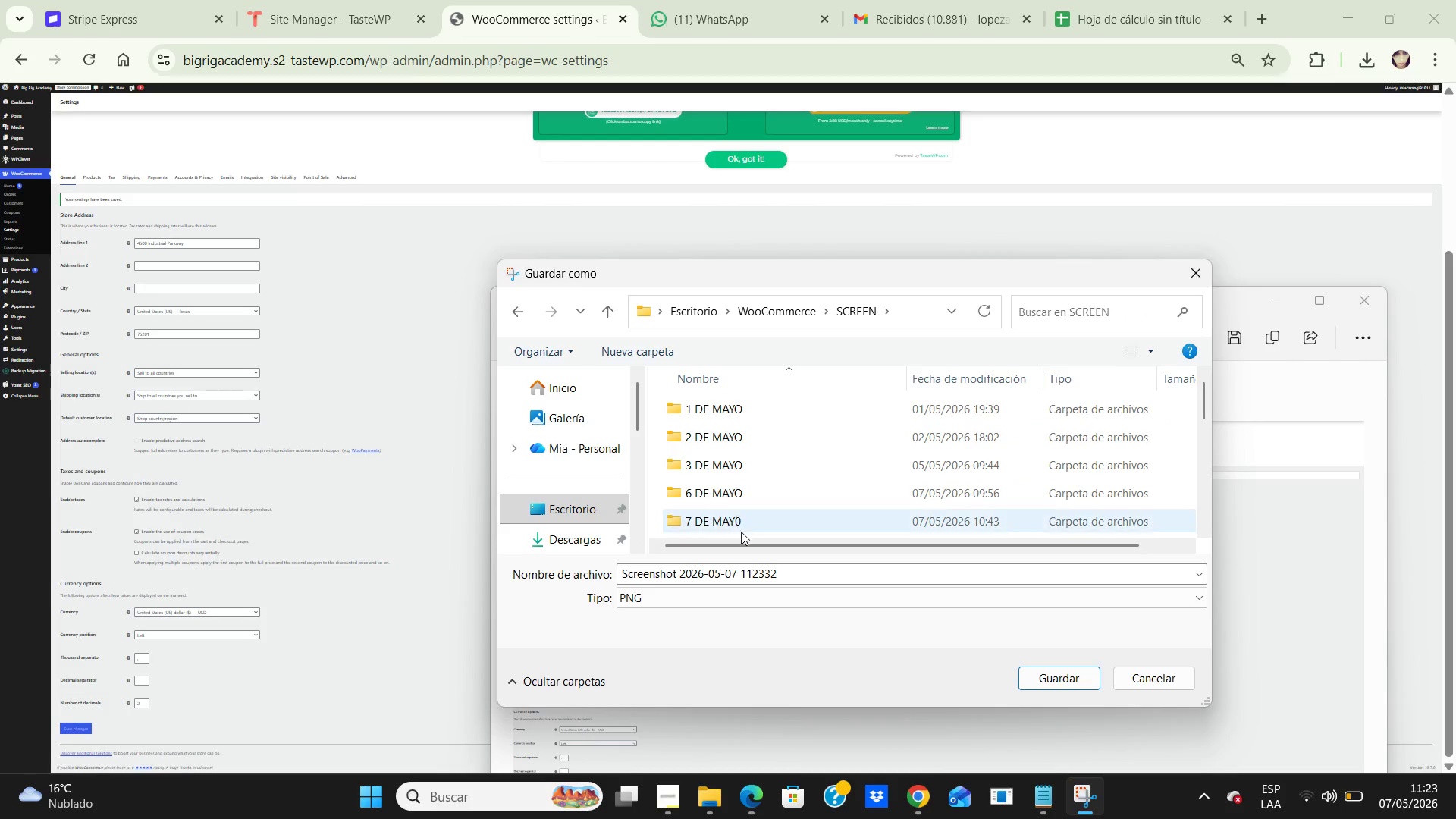 
scroll: coordinate [742, 517], scroll_direction: down, amount: 2.0
 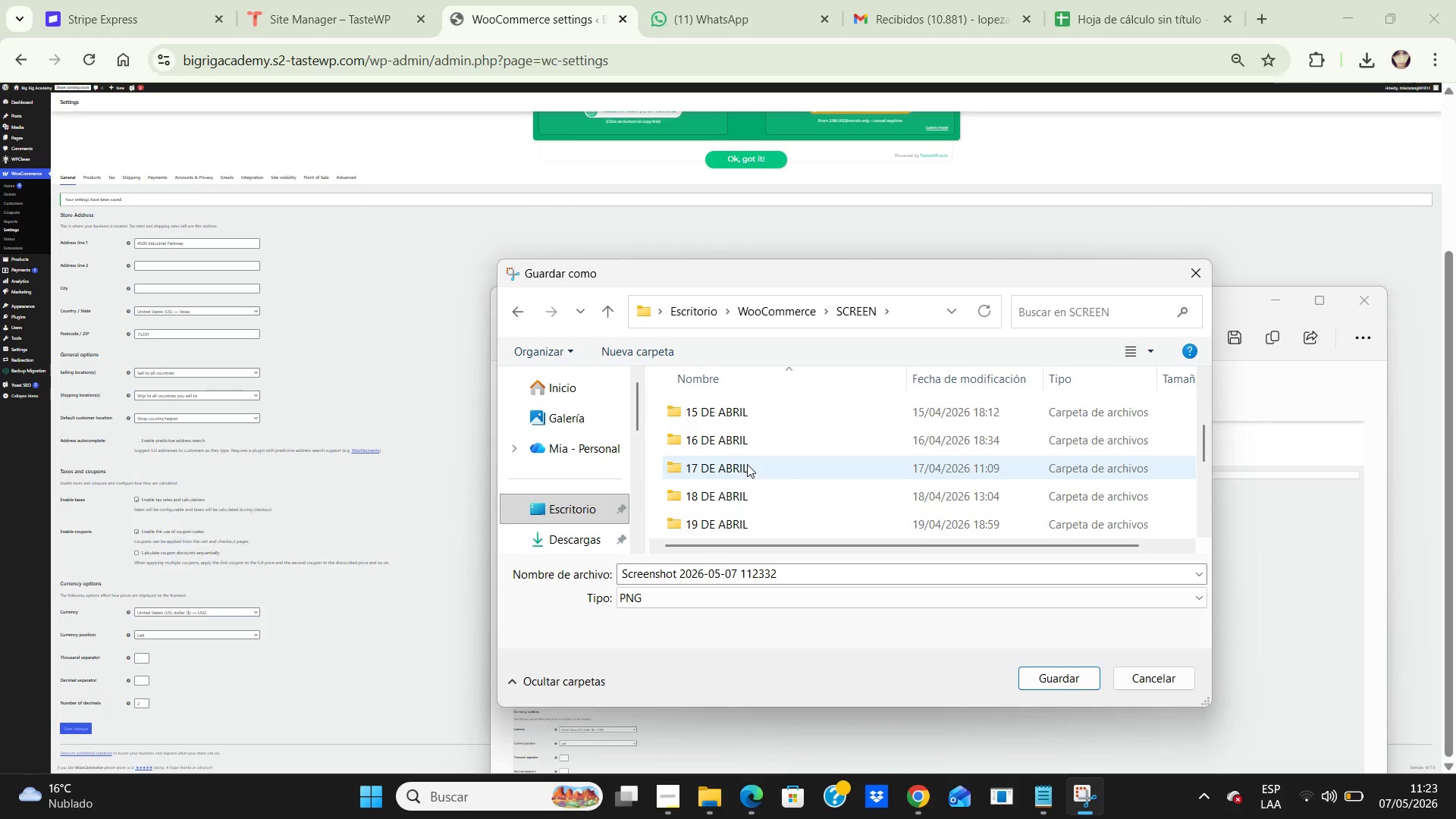 
scroll: coordinate [747, 464], scroll_direction: up, amount: 1.0
 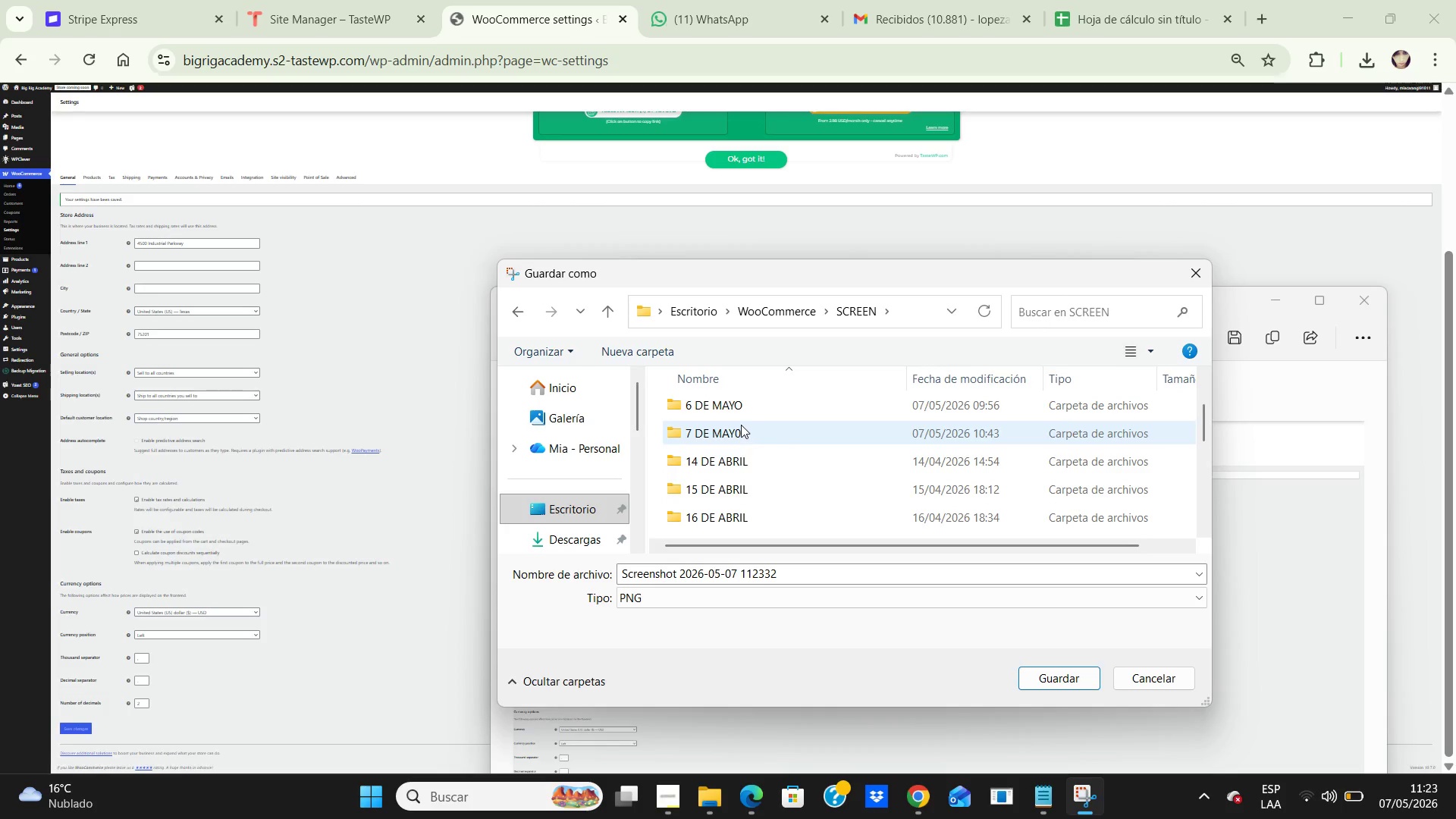 
double_click([741, 425])
 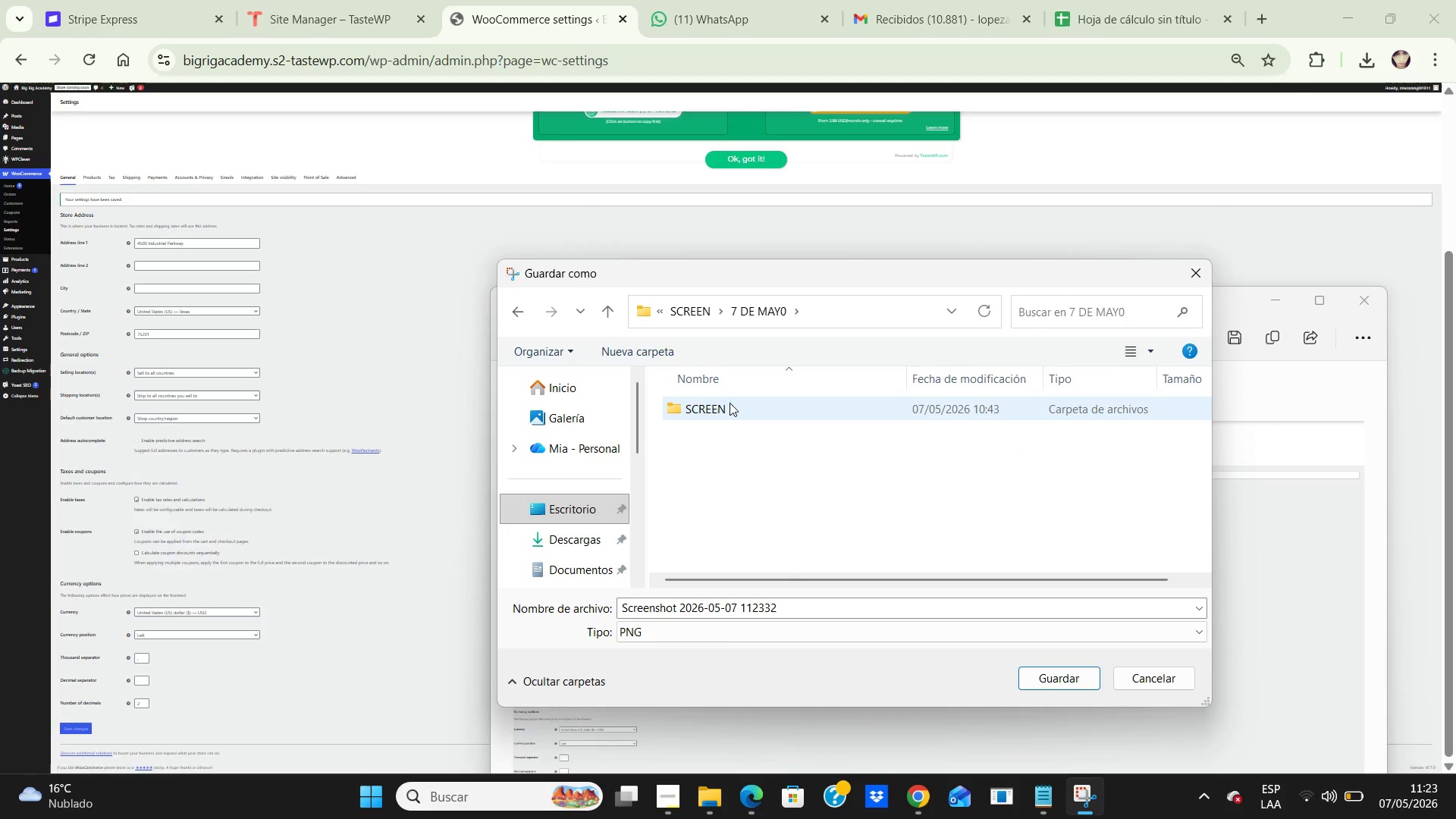 
left_click([723, 393])
 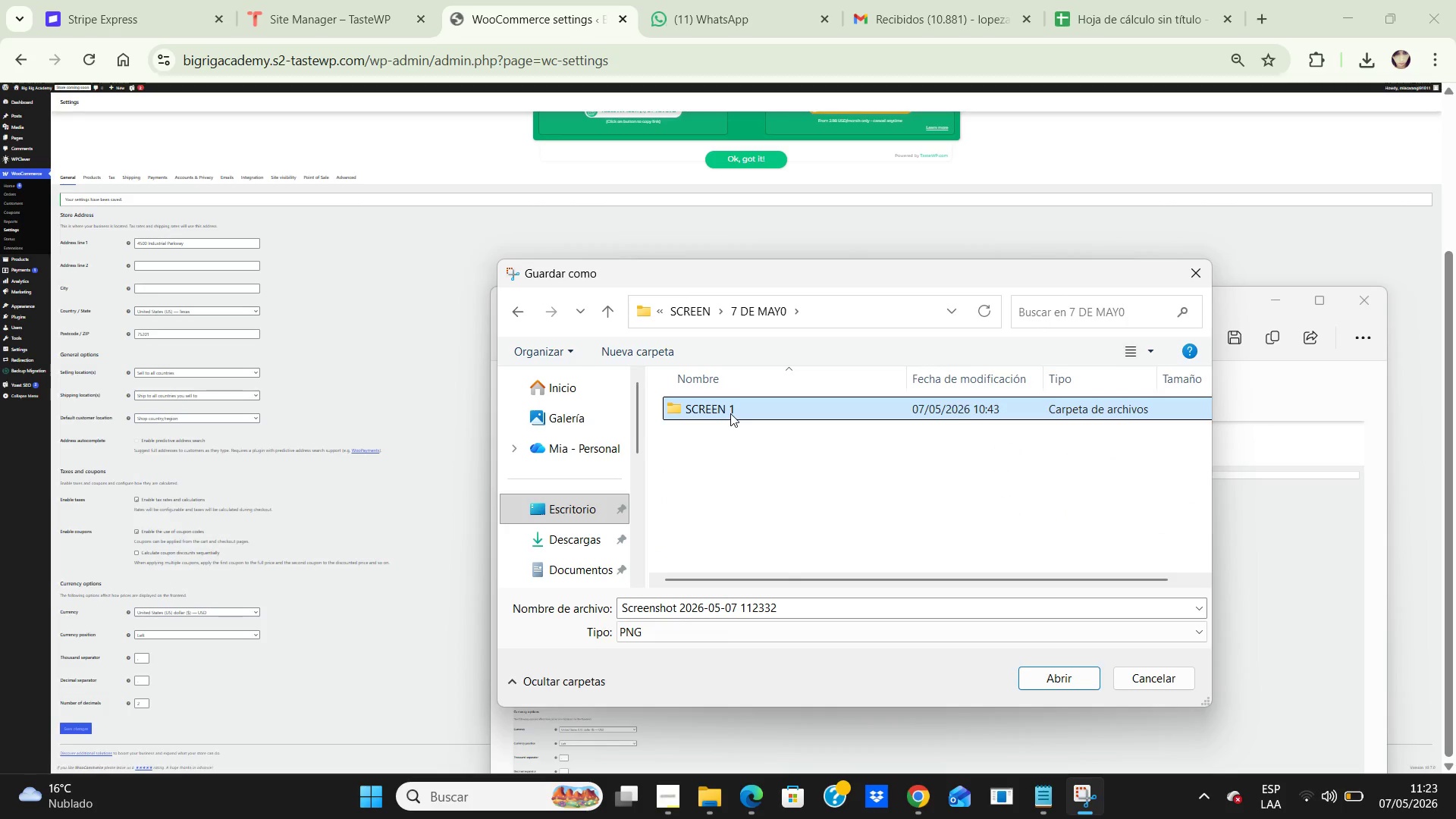 
double_click([730, 413])
 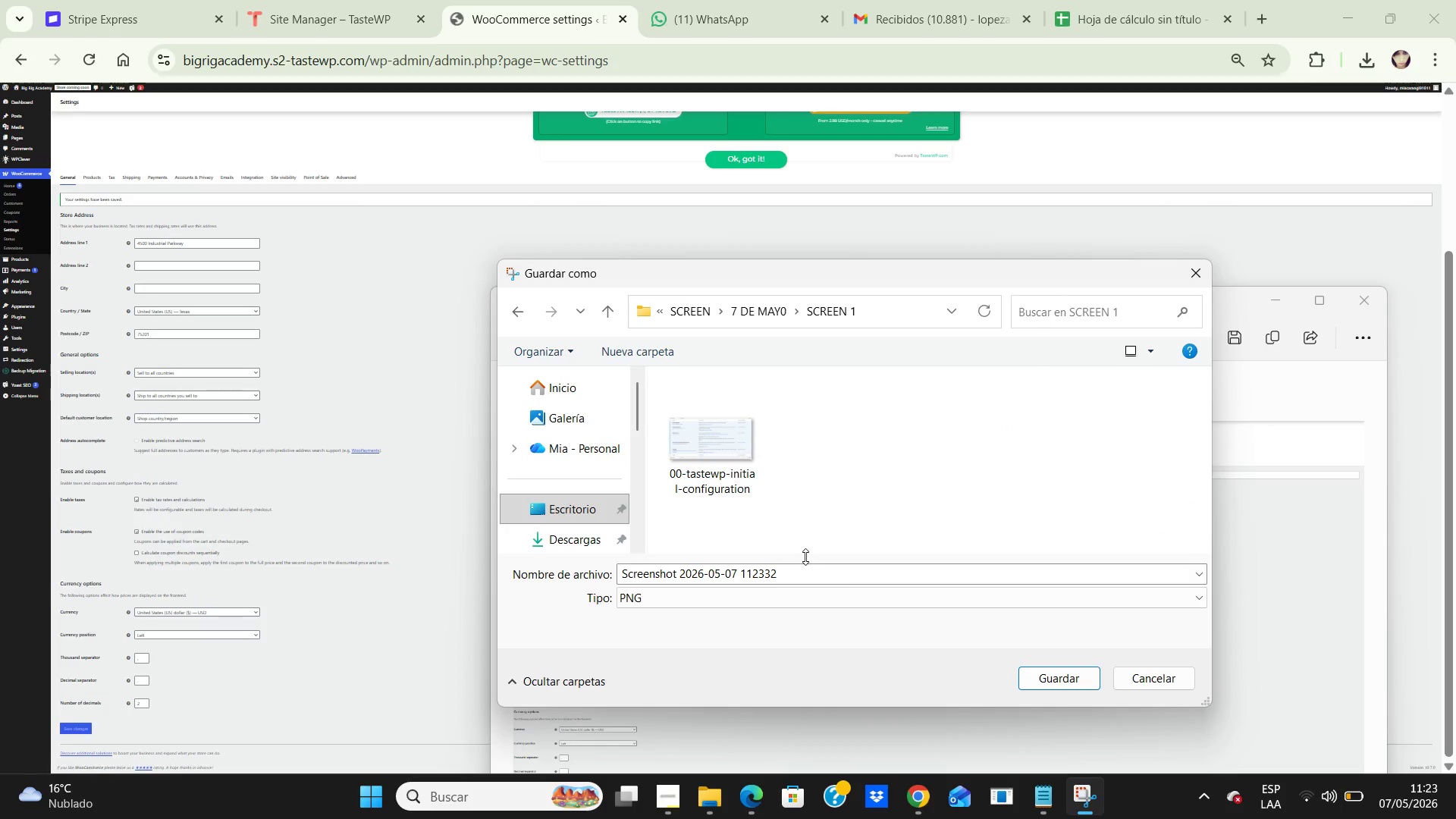 
left_click([804, 563])
 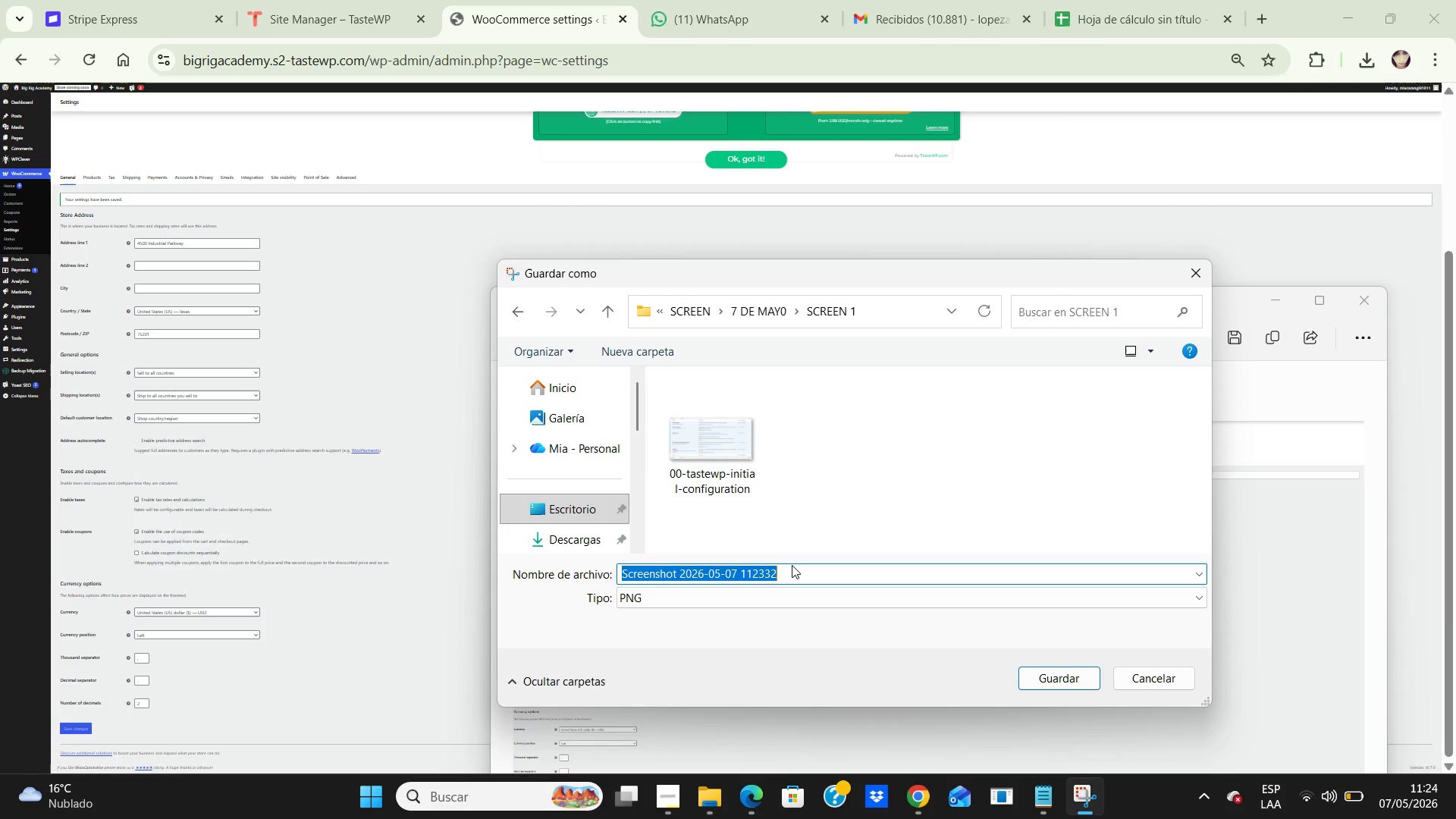 
wait(7.23)
 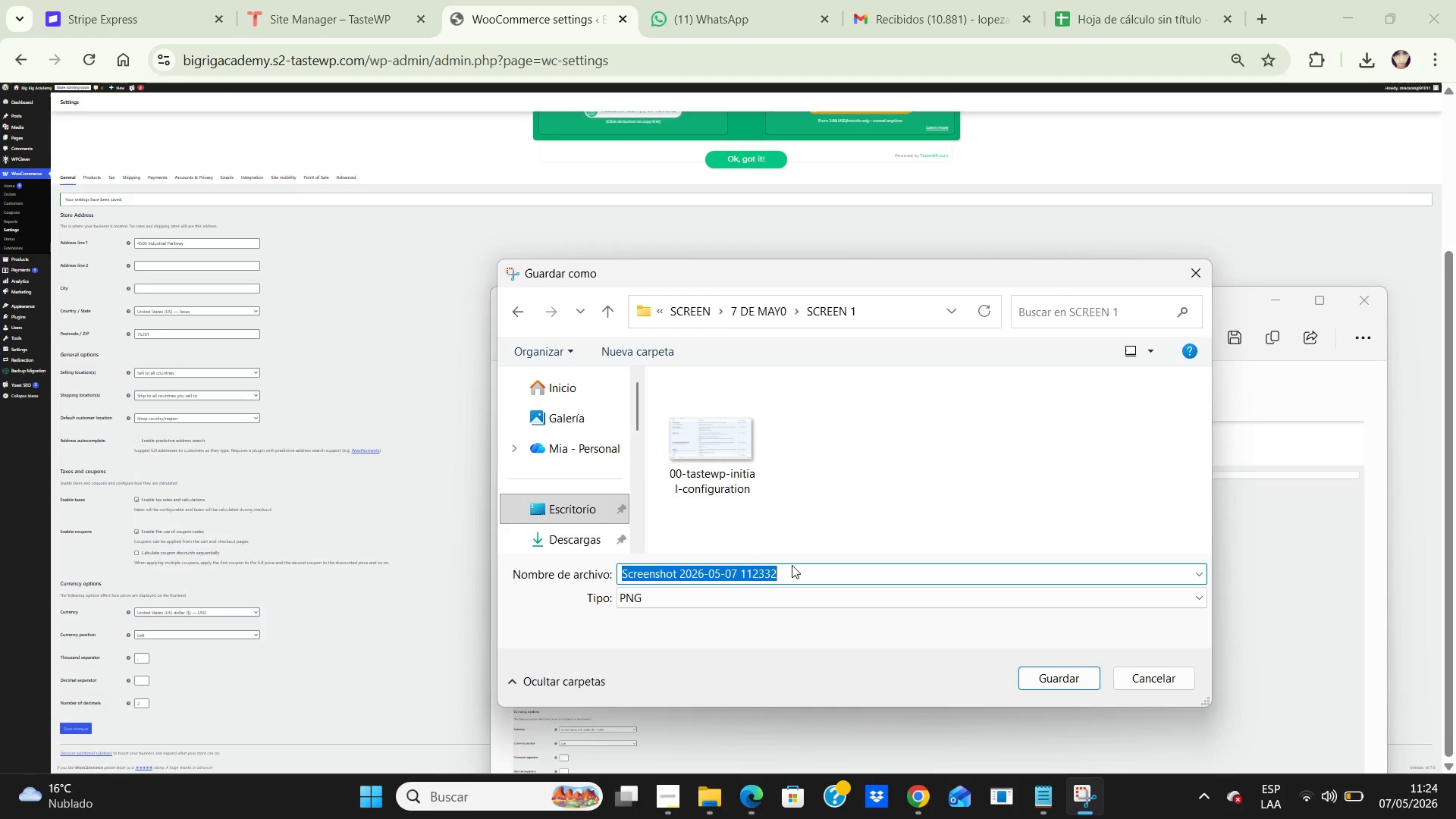 
type(01-woocommerce-general-settings.png)
 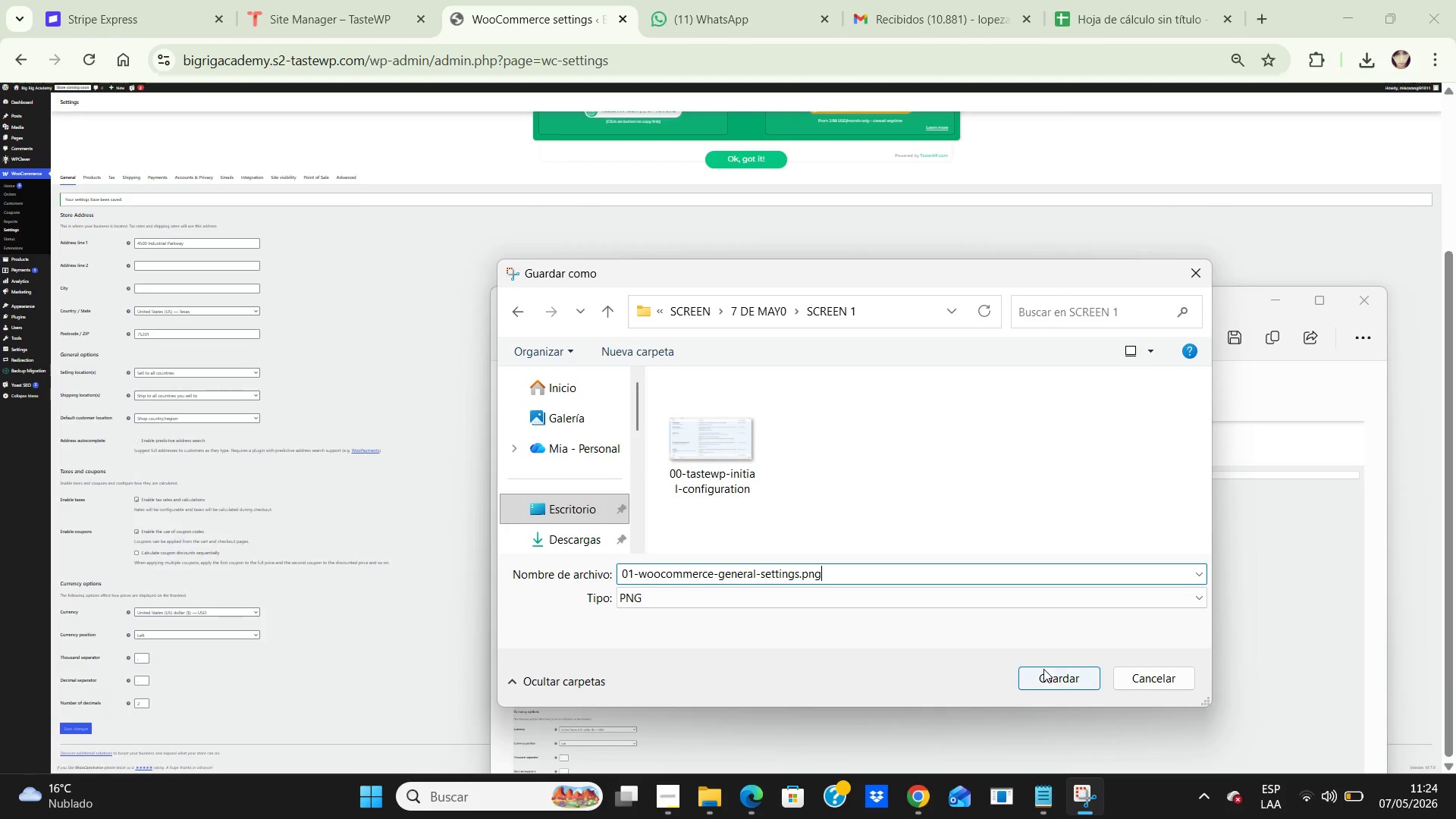 
left_click([1051, 678])
 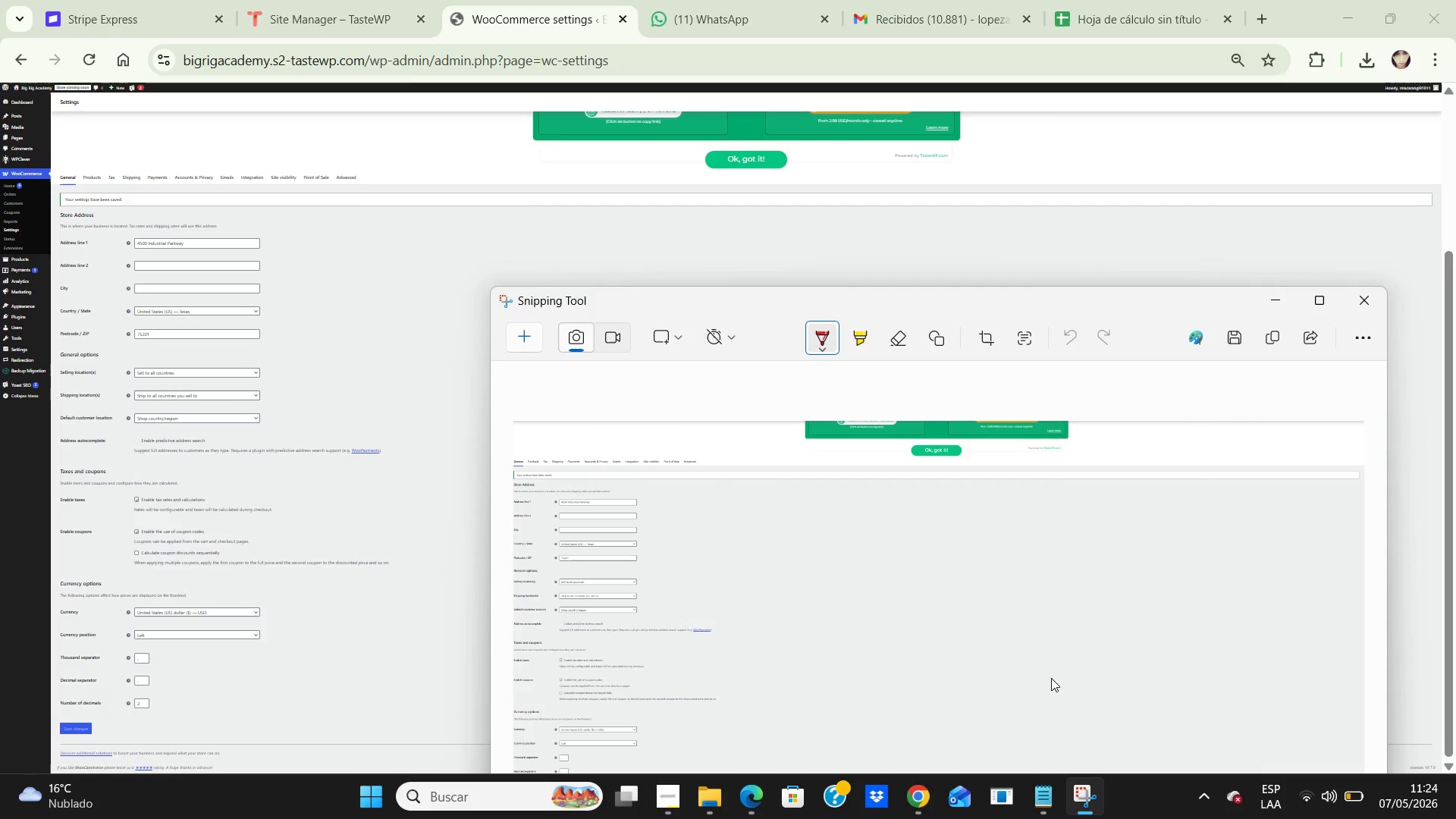 
left_click([1051, 678])
 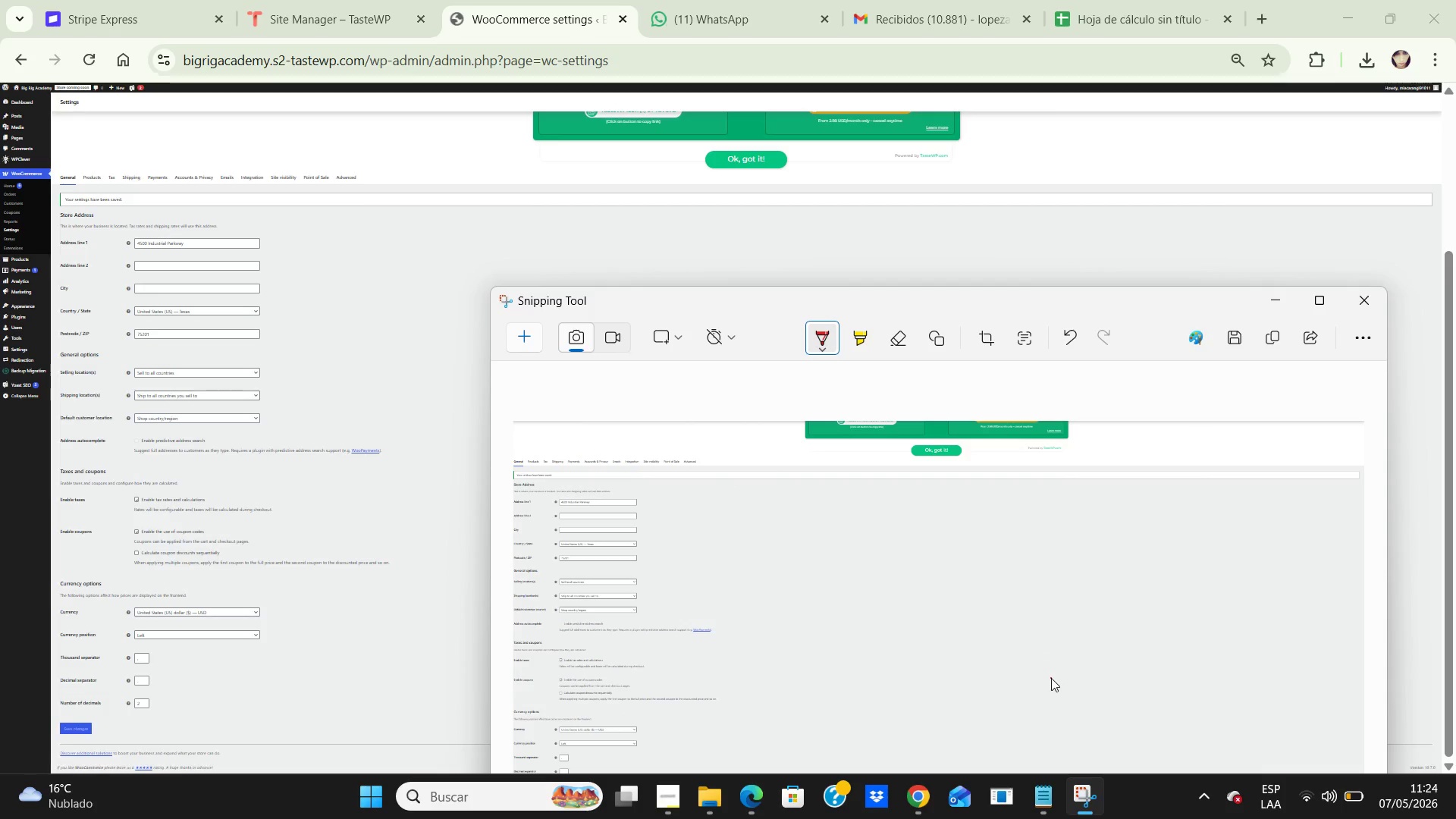 
key(Control+NumpadAdd)
 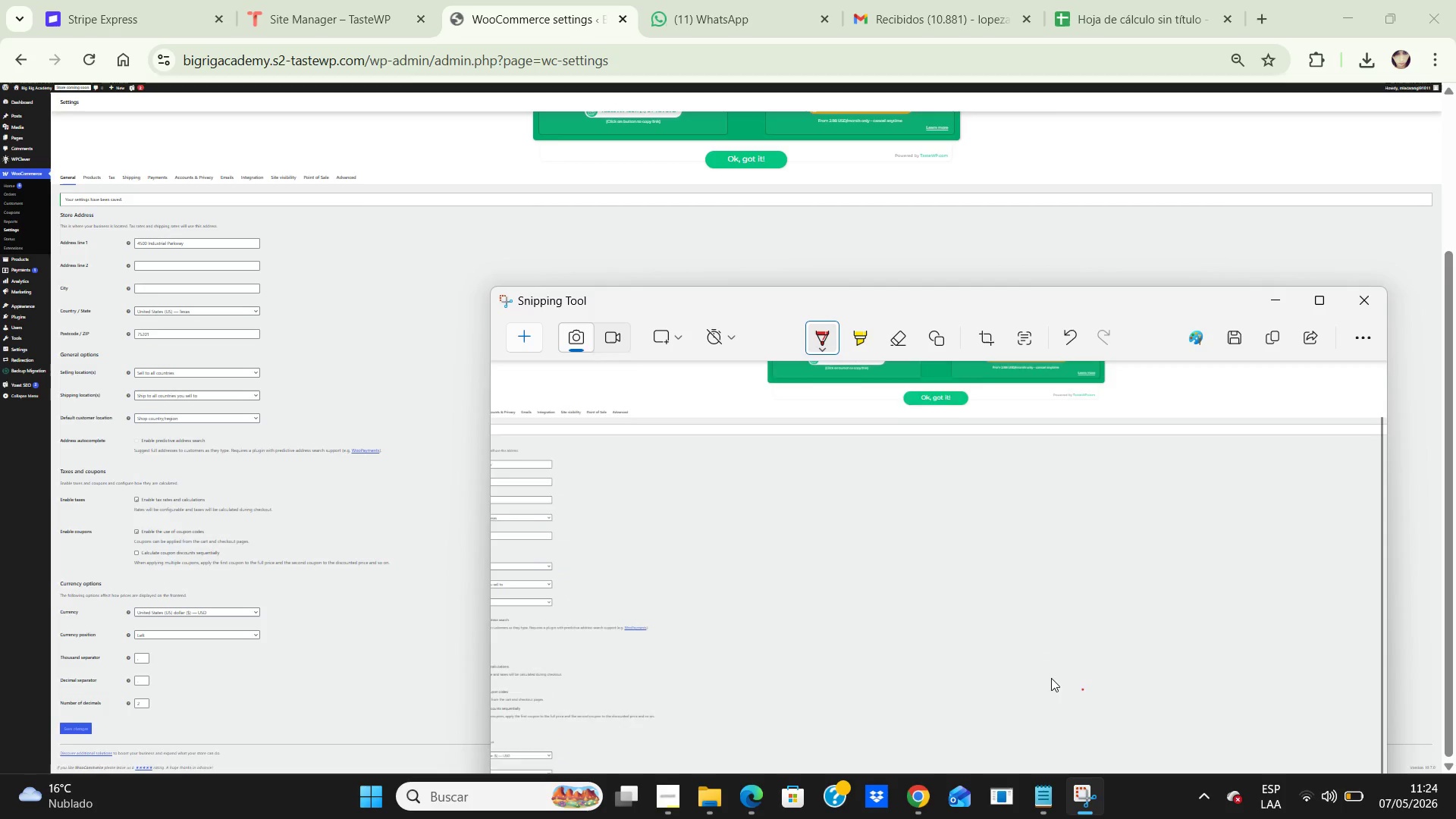 
key(Control+NumpadAdd)
 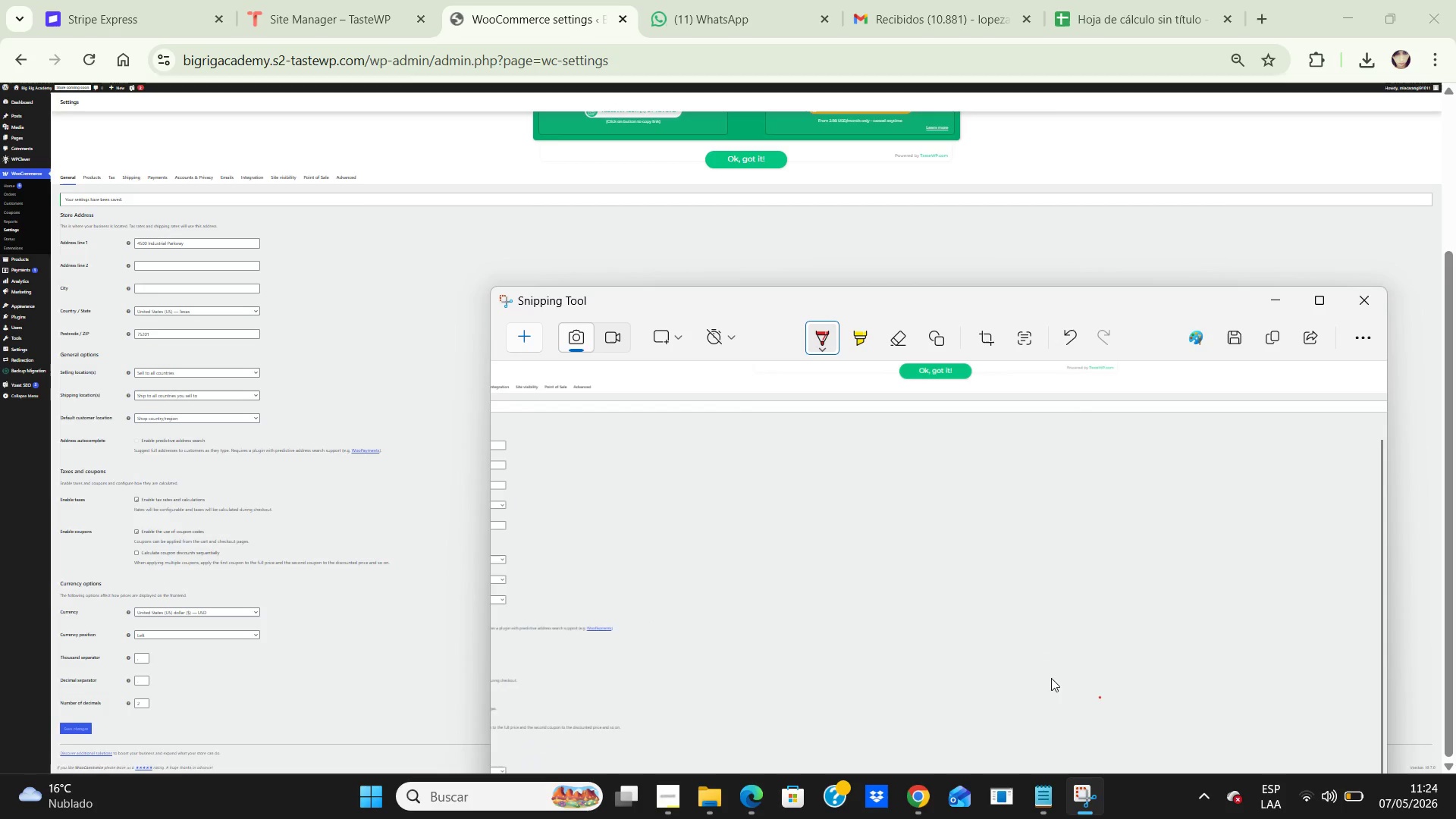 
key(Control+NumpadAdd)
 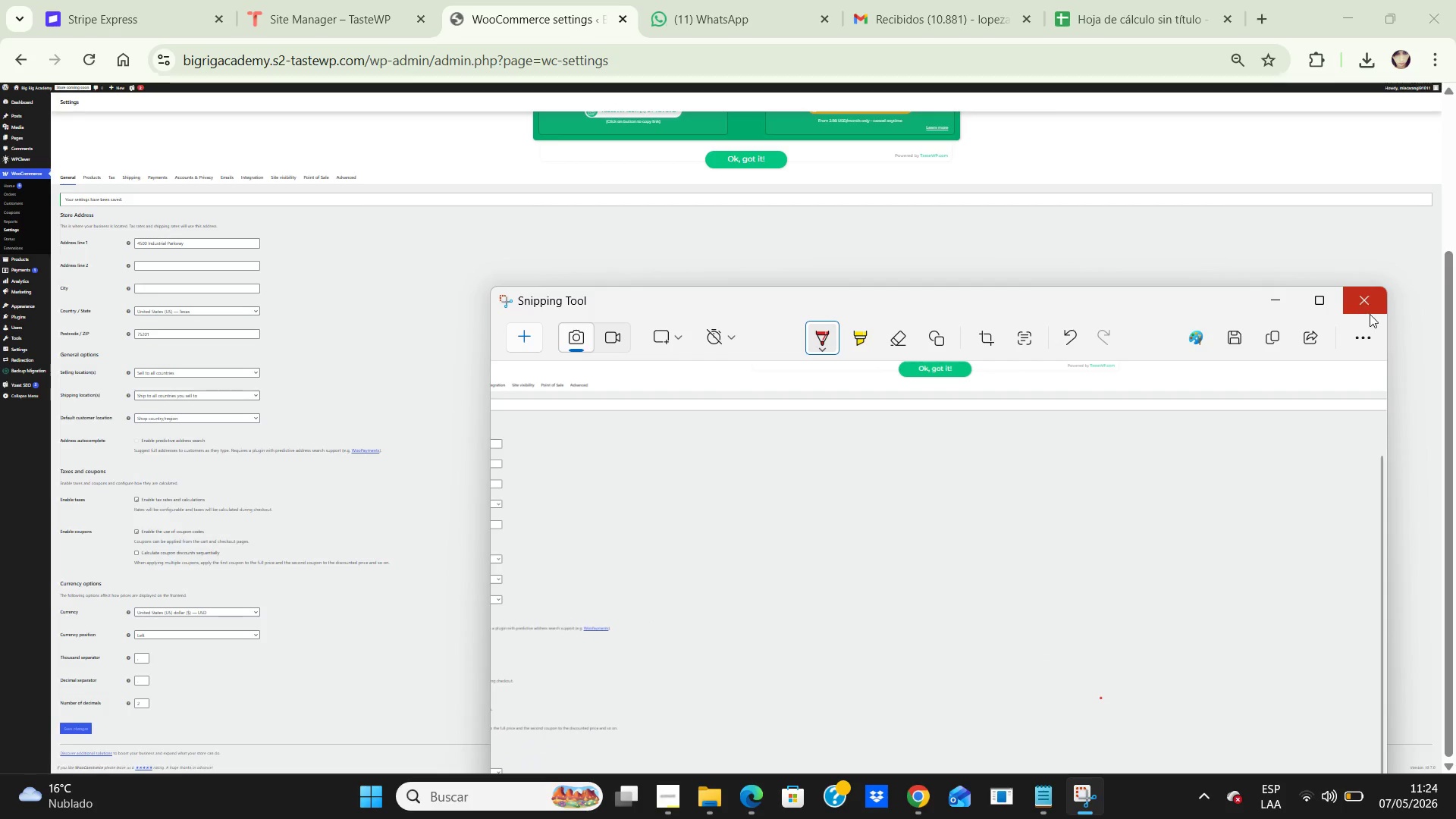 
left_click([1370, 314])
 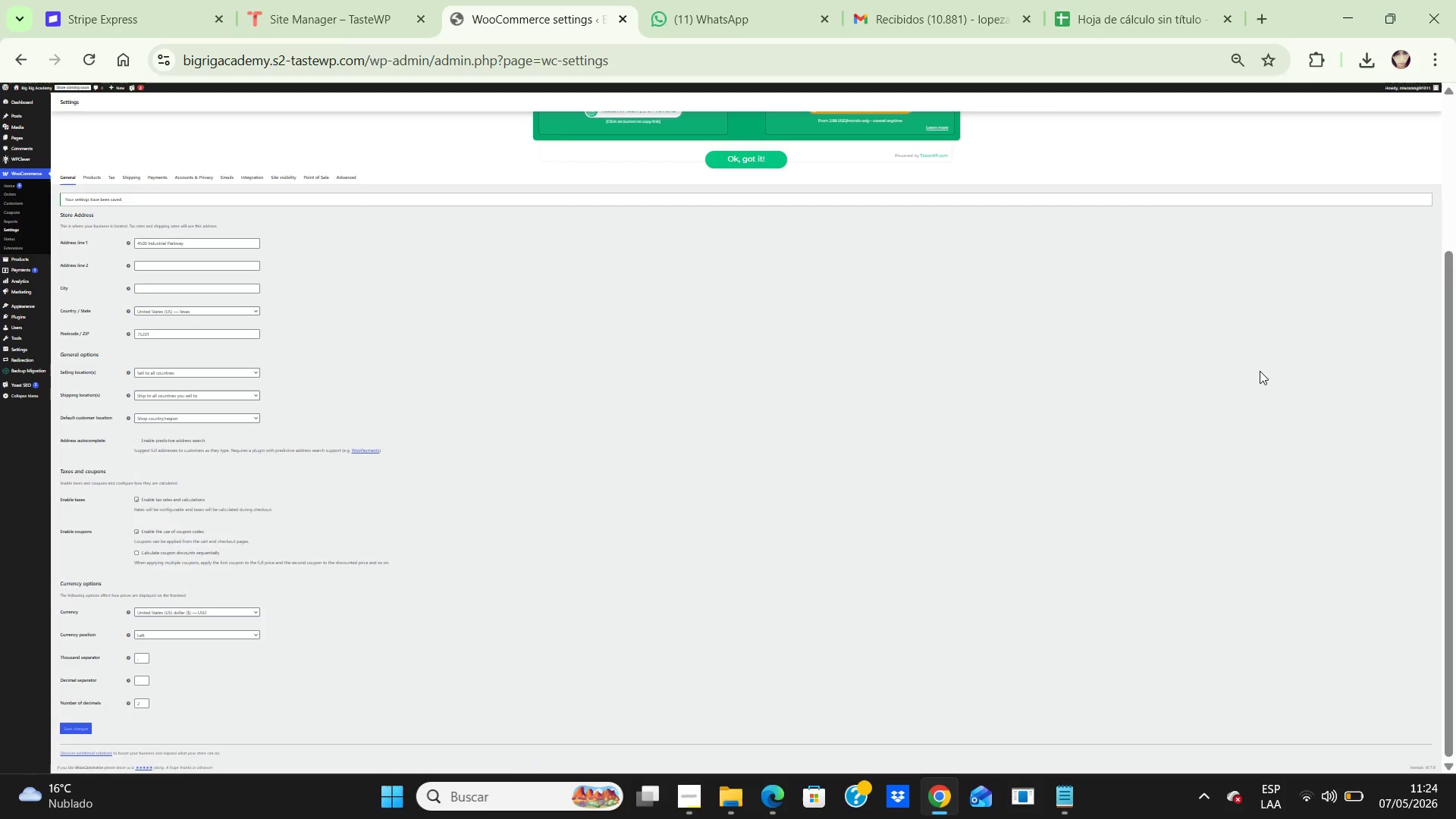 
key(Control+NumpadAdd)
 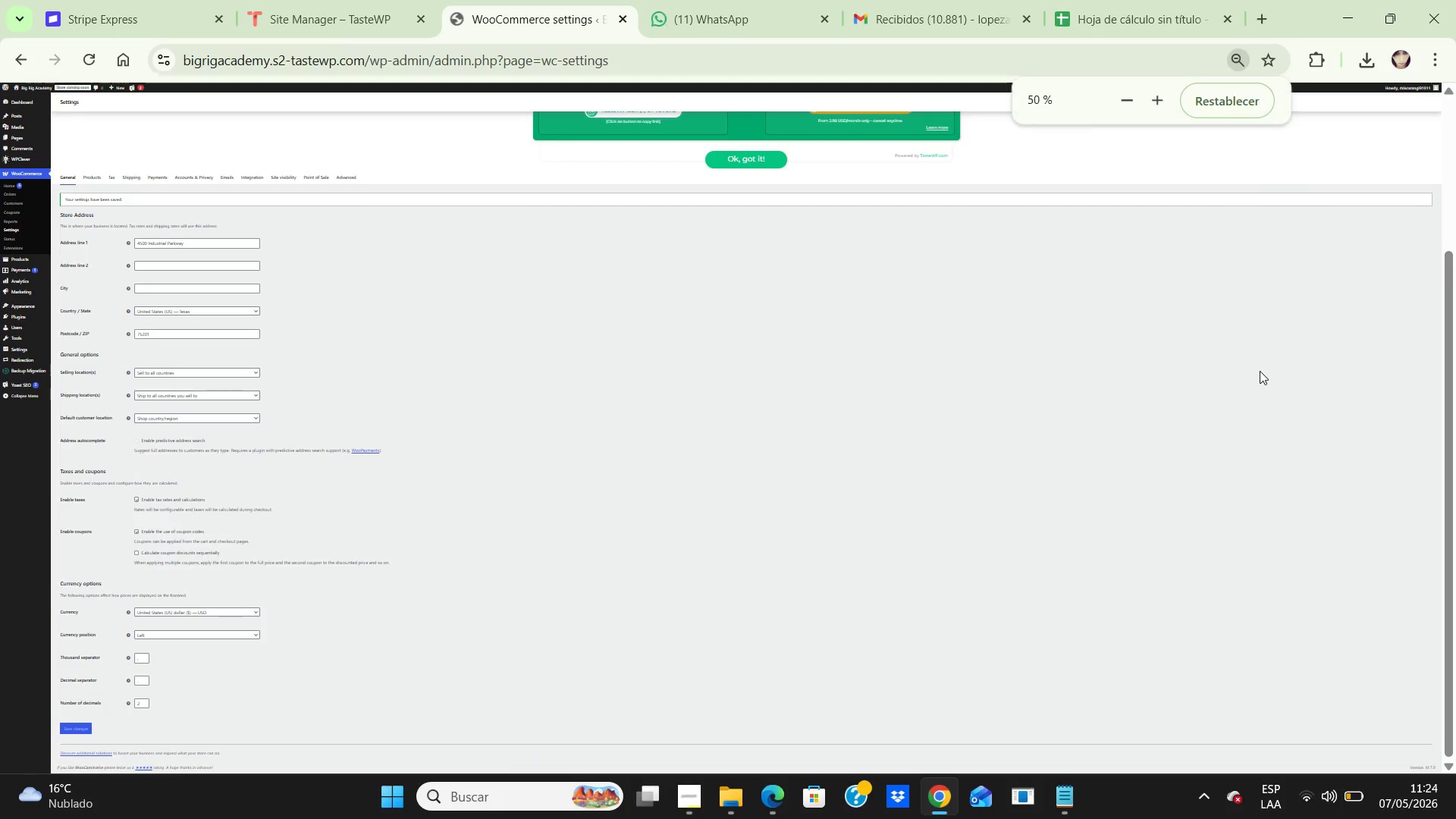 
key(Control+NumpadAdd)
 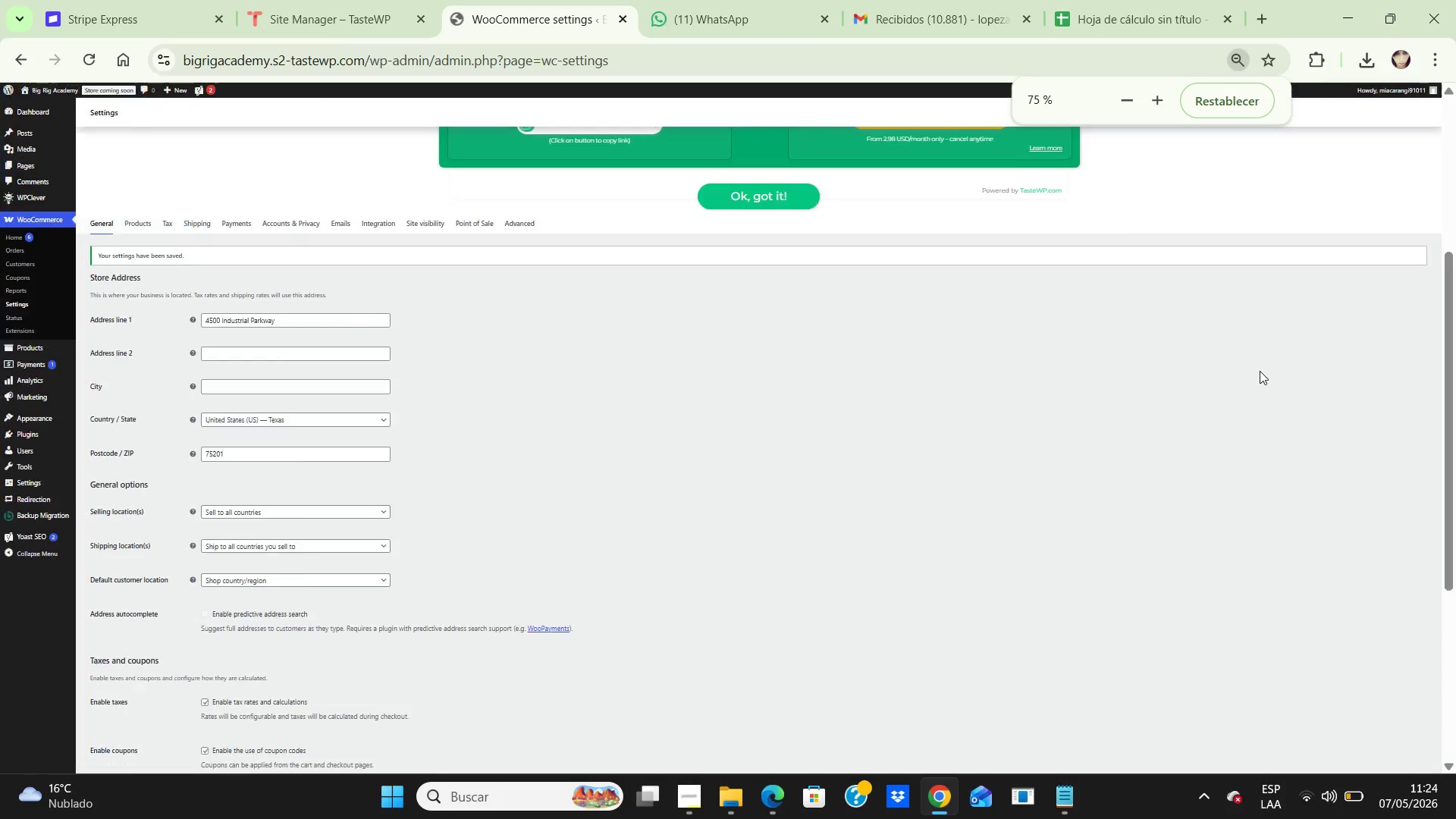 
key(Control+NumpadAdd)
 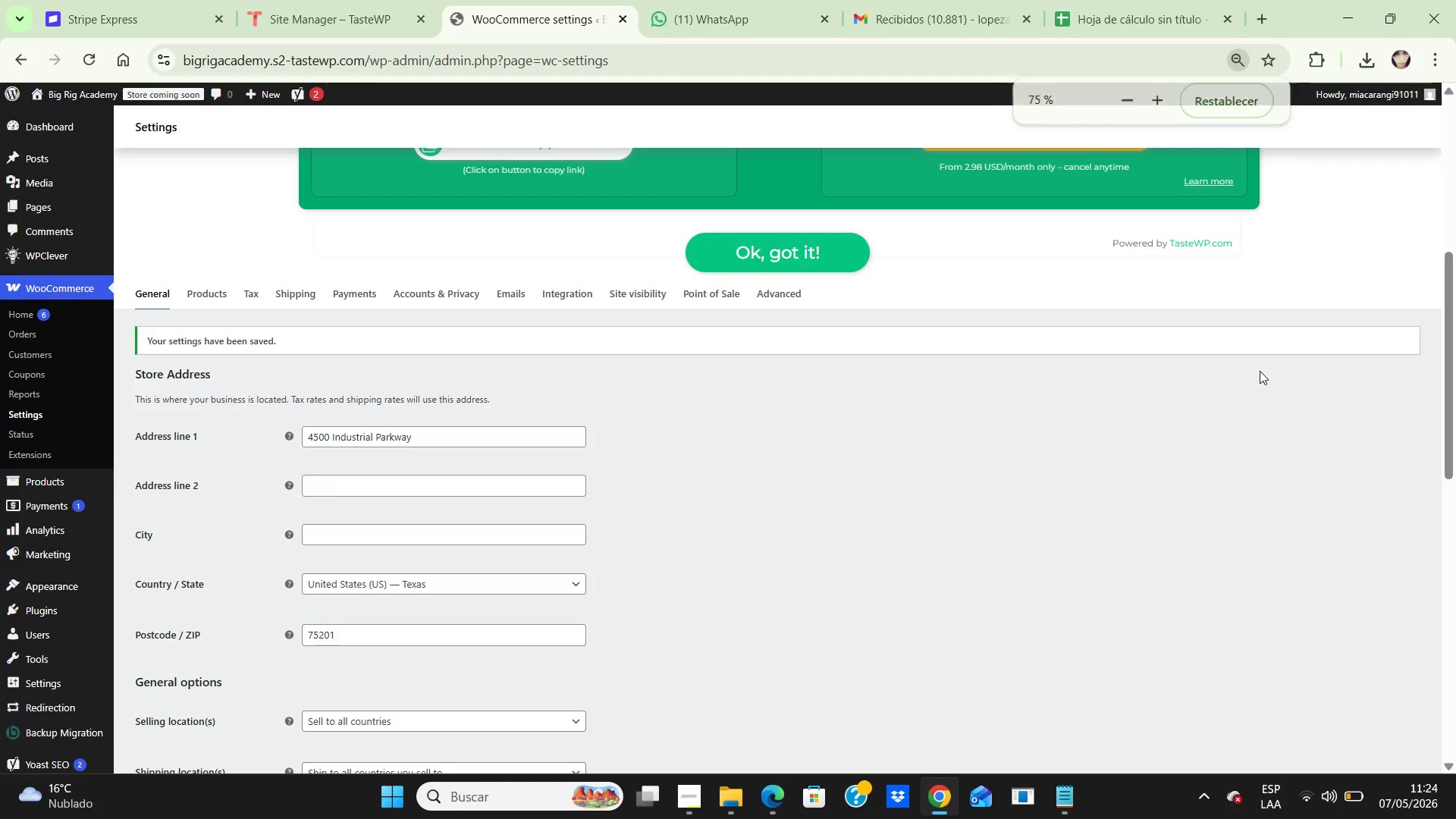 
key(Control+NumpadAdd)
 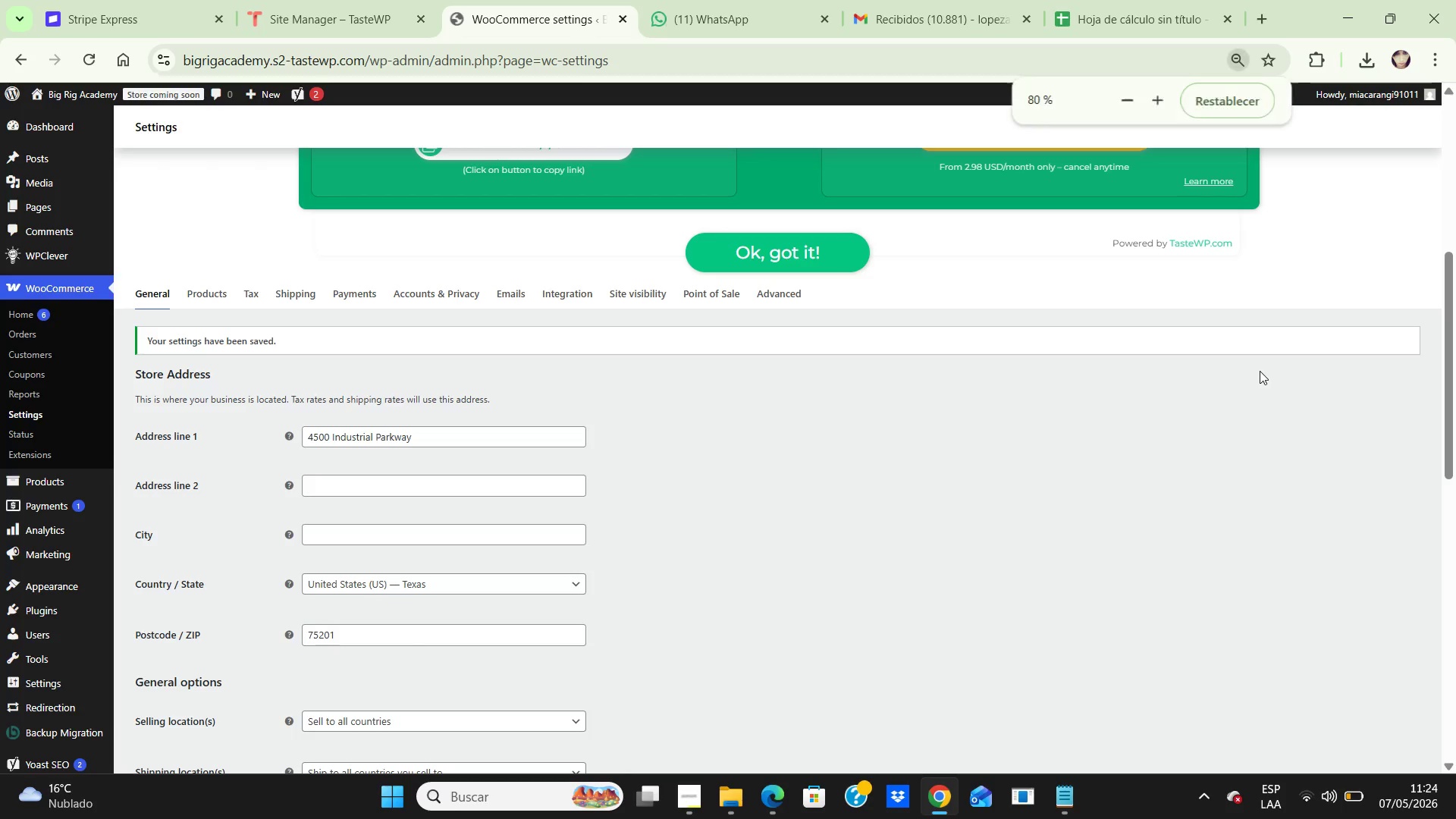 
key(Control+NumpadAdd)
 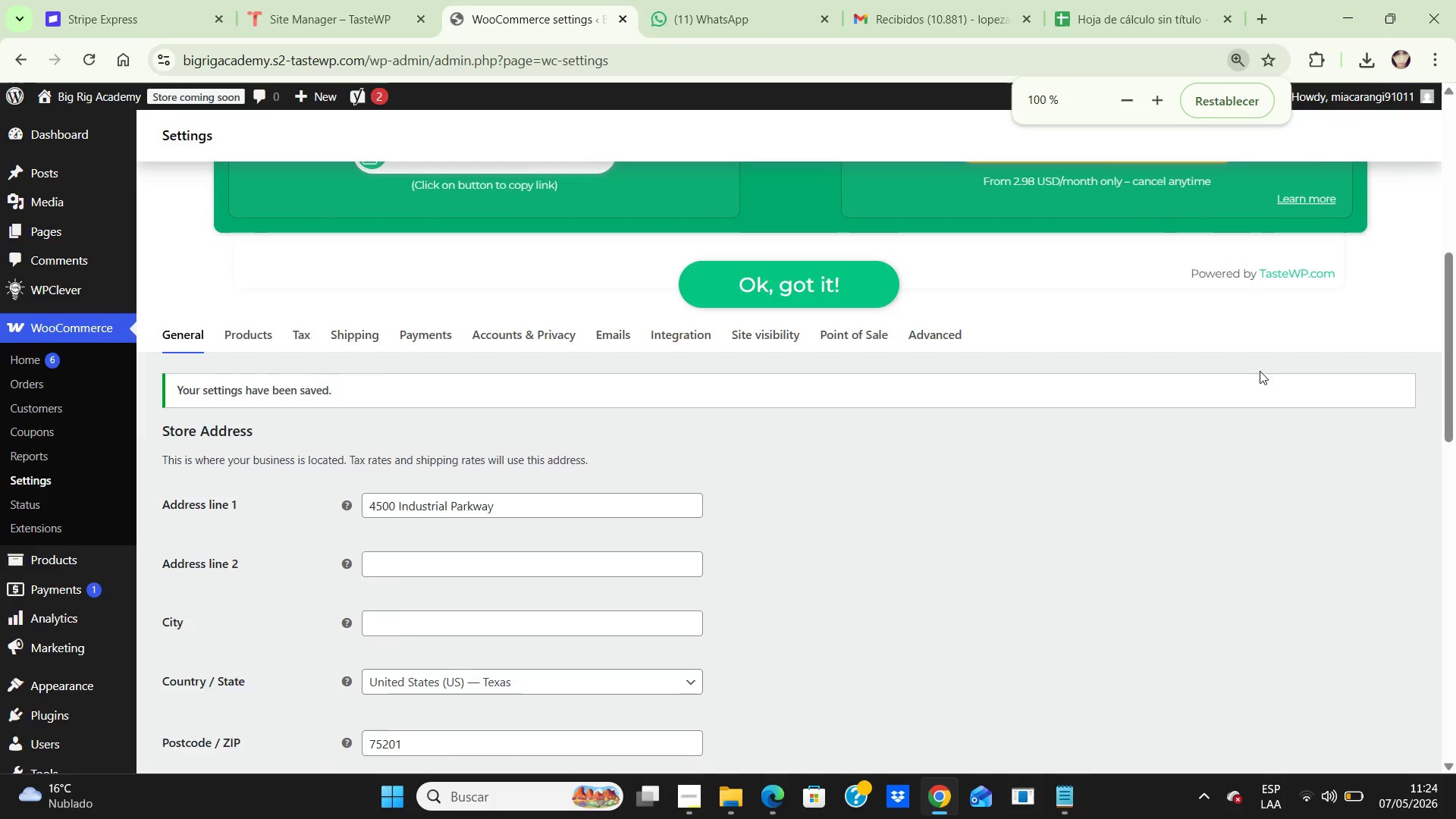 
key(Control+NumpadAdd)
 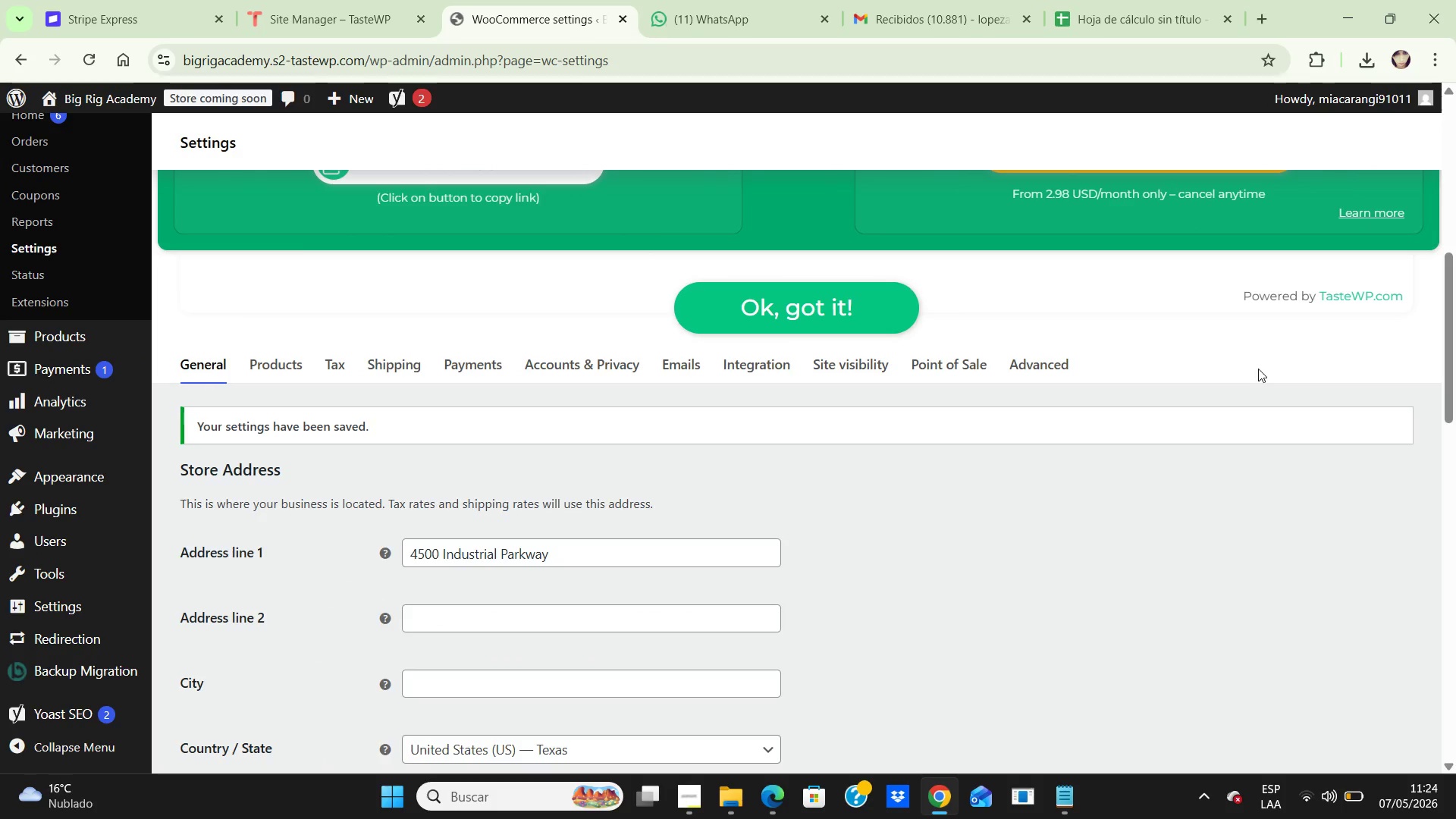 
left_click_drag(start_coordinate=[0, 704], to_coordinate=[11, 582])
 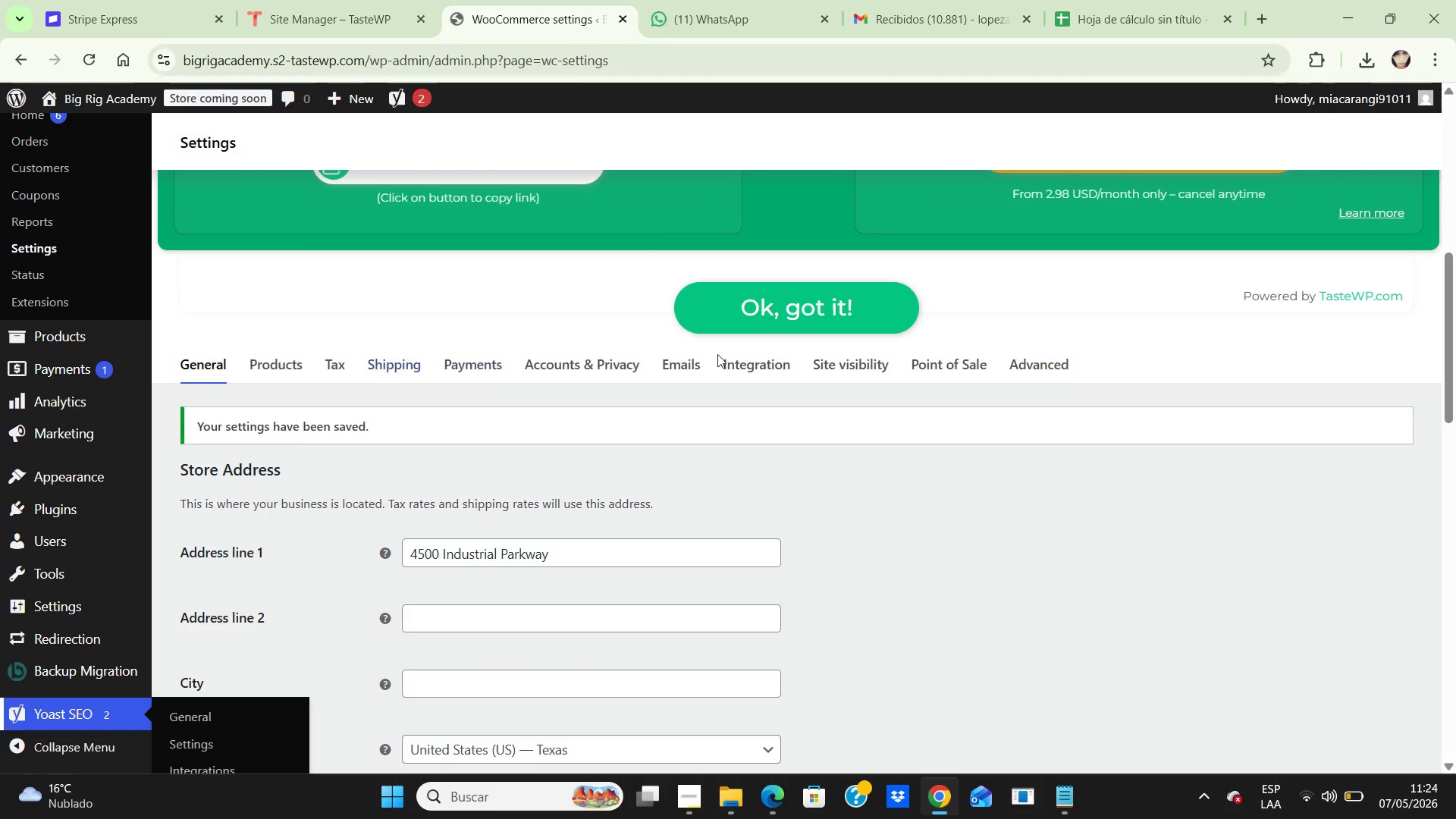 
left_click([957, 504])
 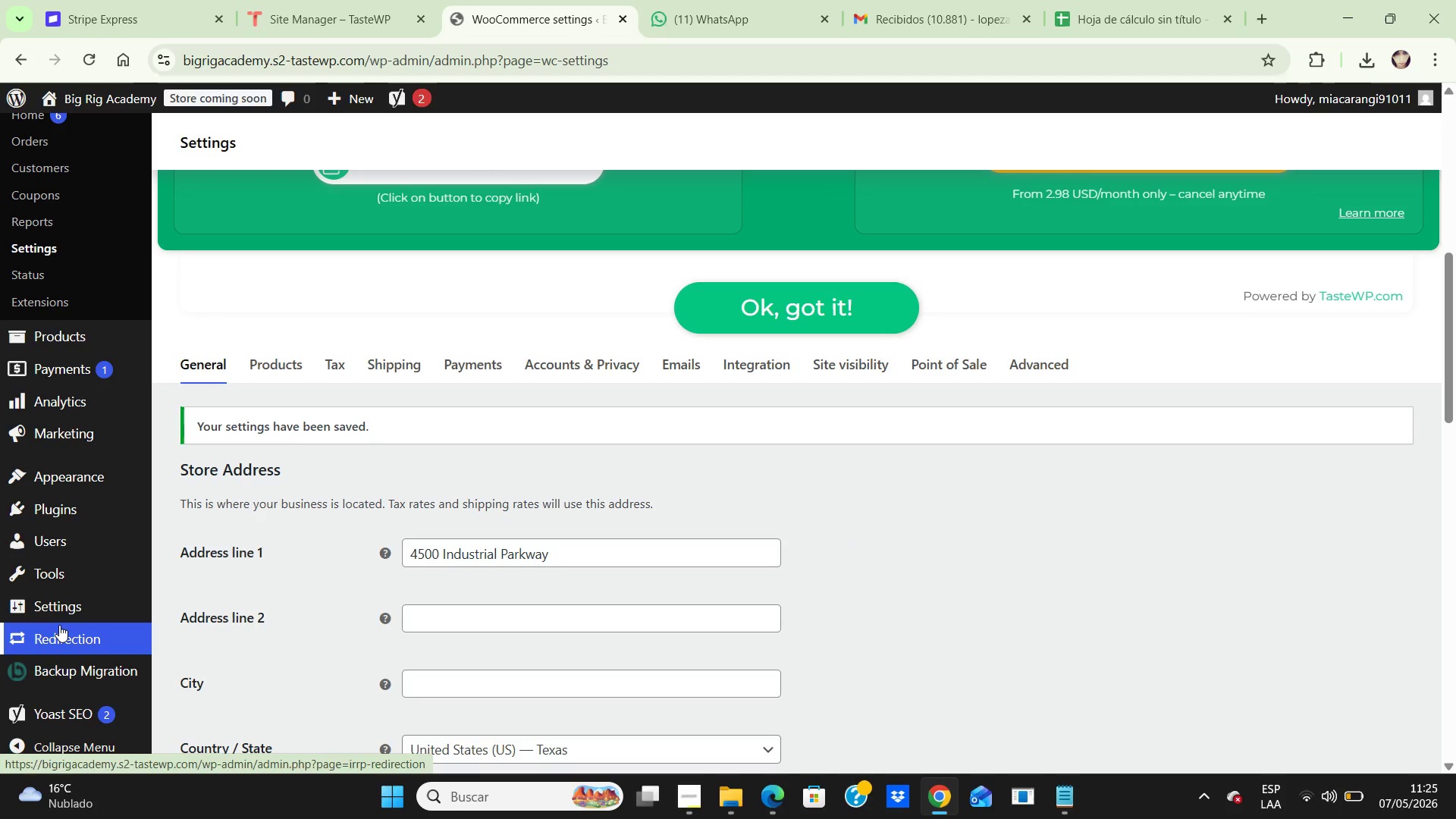 
wait(23.86)
 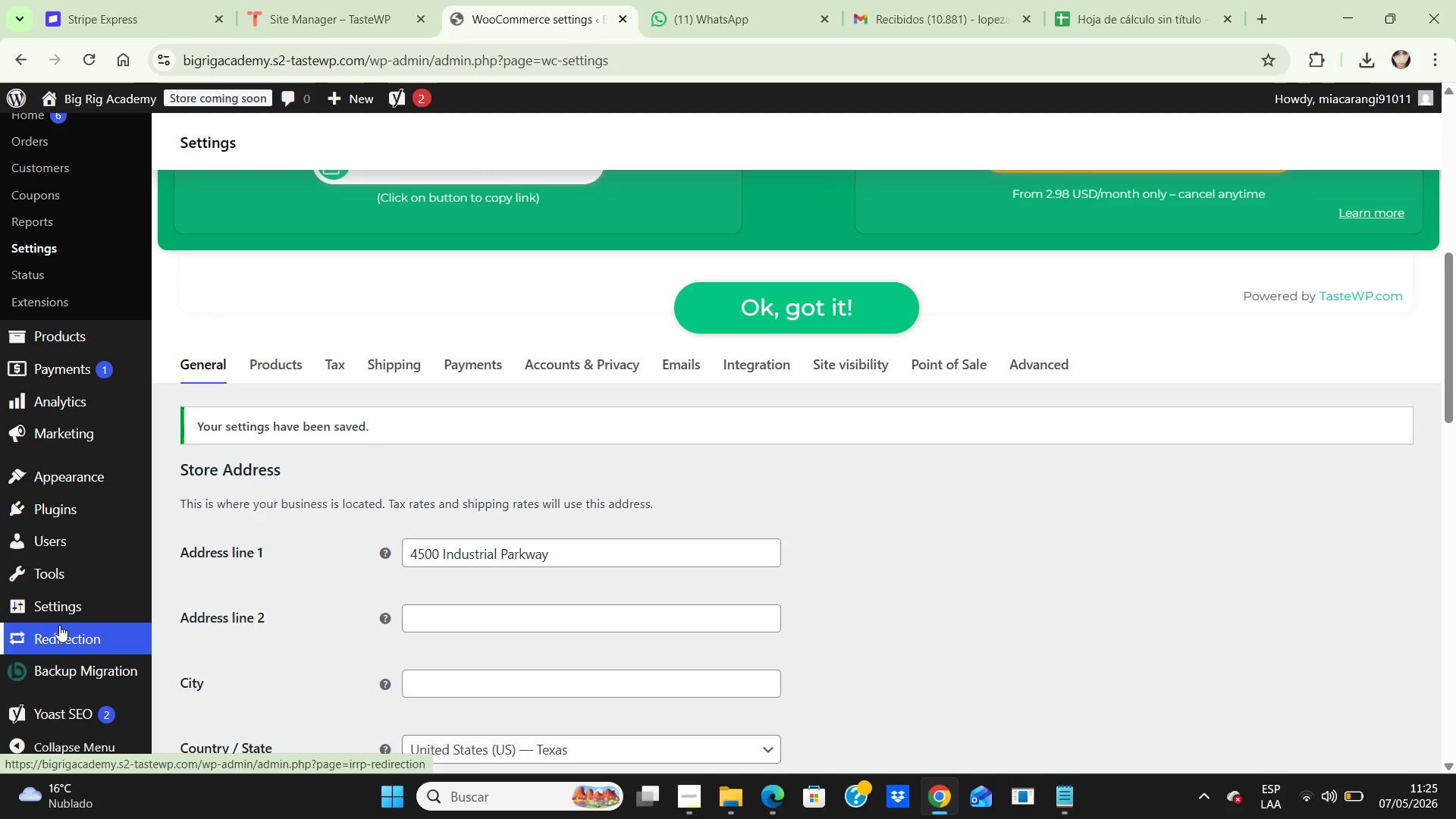 
left_click([208, 422])
 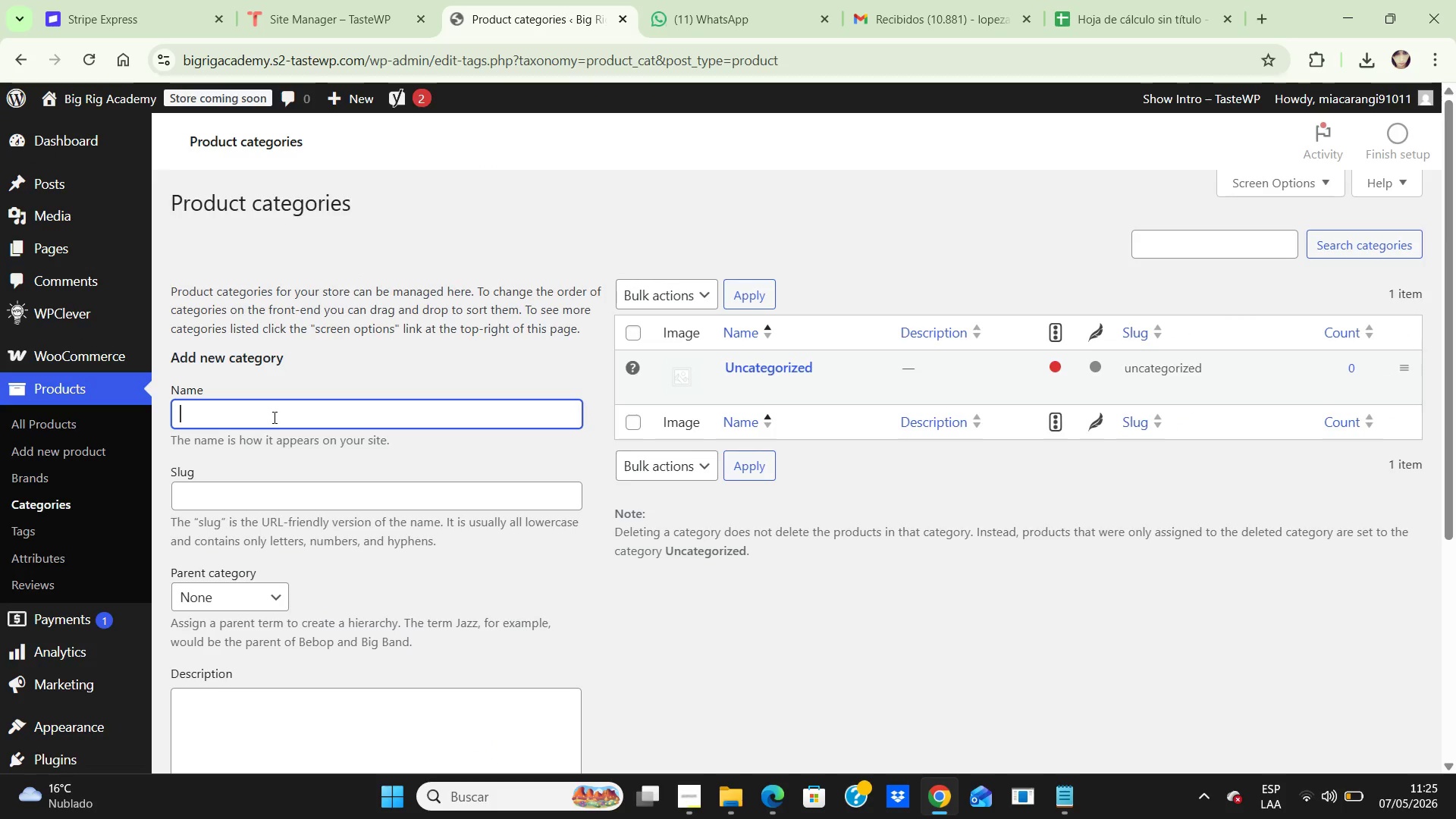 
scroll: coordinate [334, 497], scroll_direction: down, amount: 10.0
 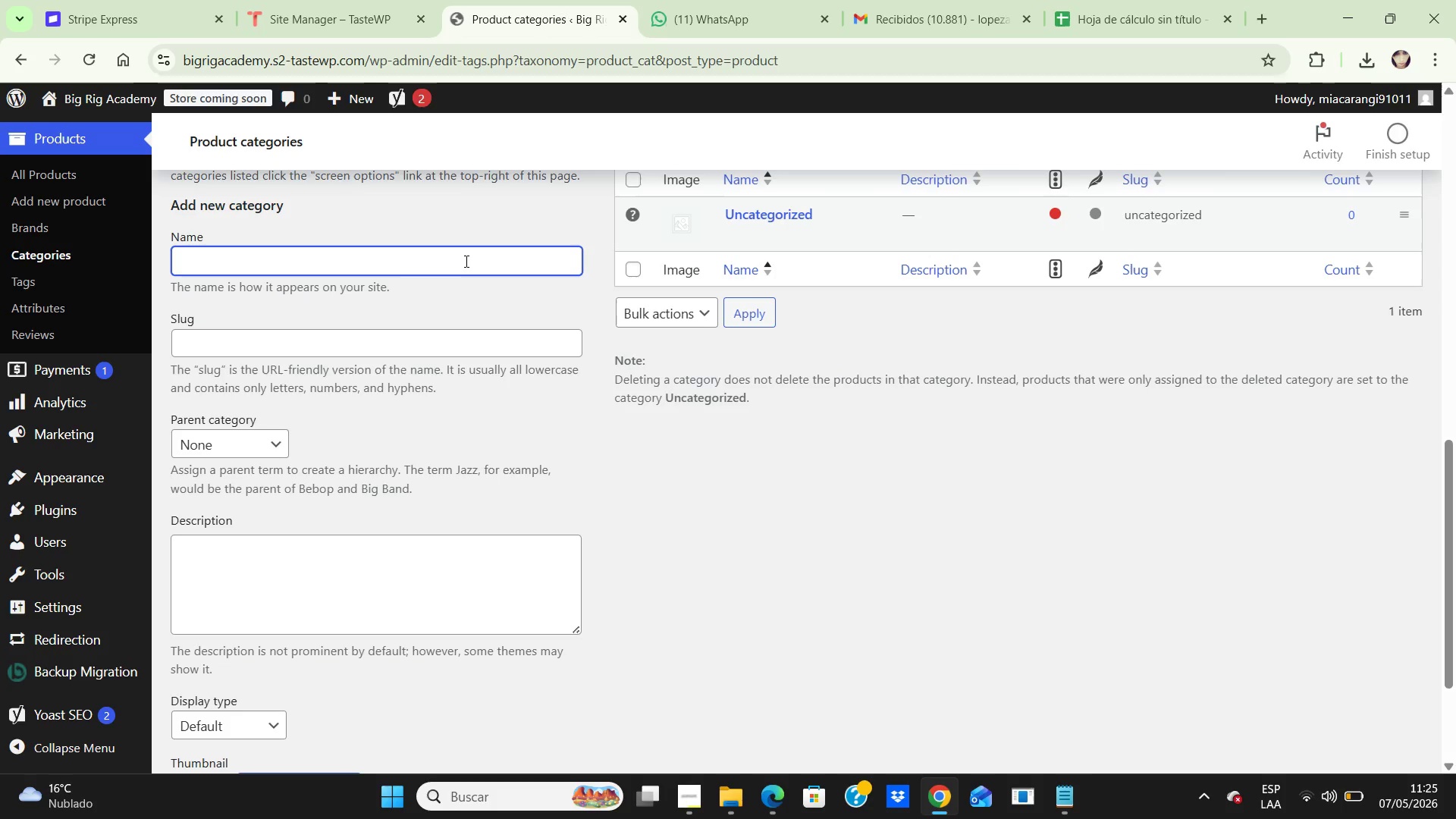 
wait(10.58)
 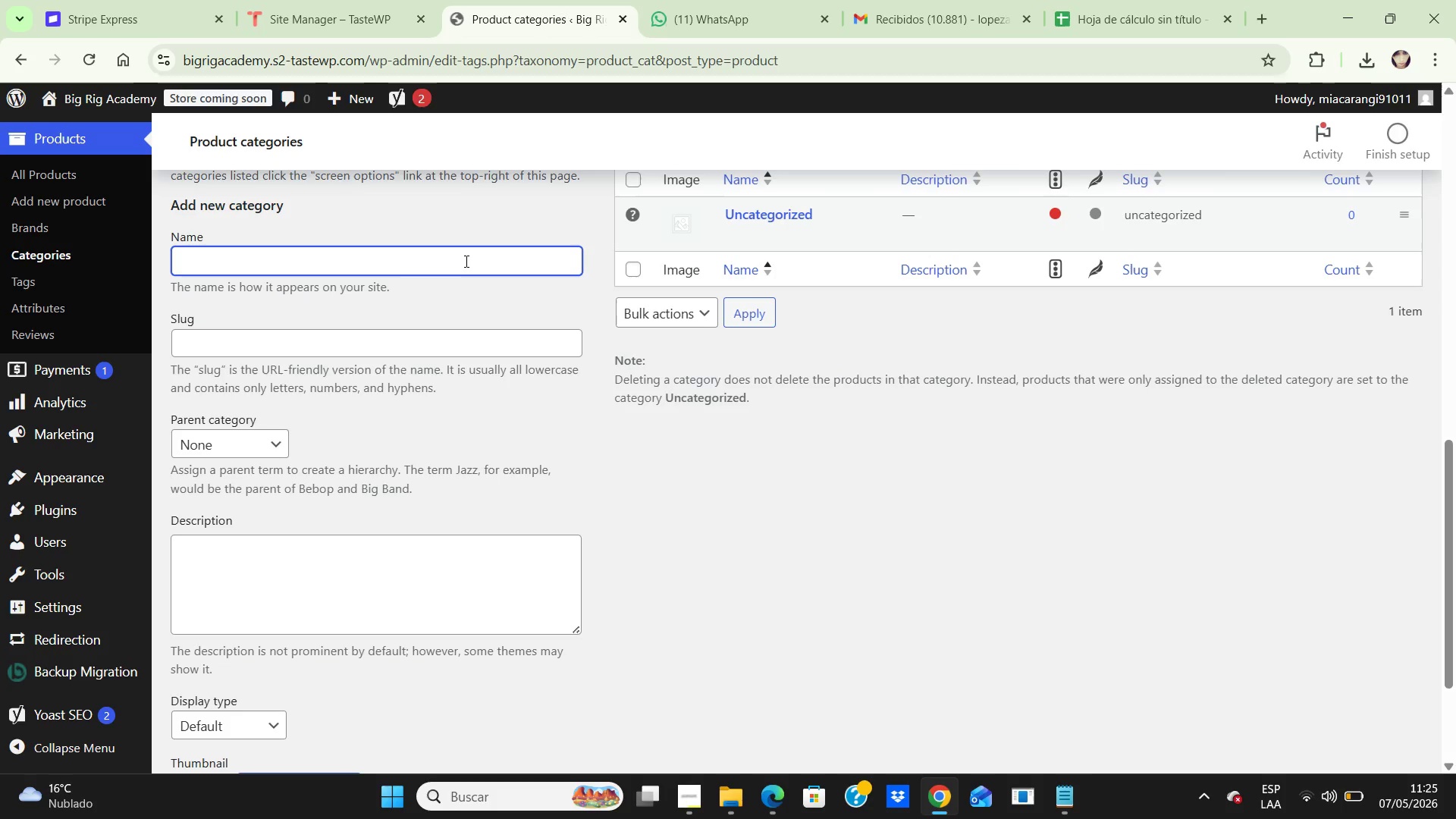 
type(Performance Kits)
 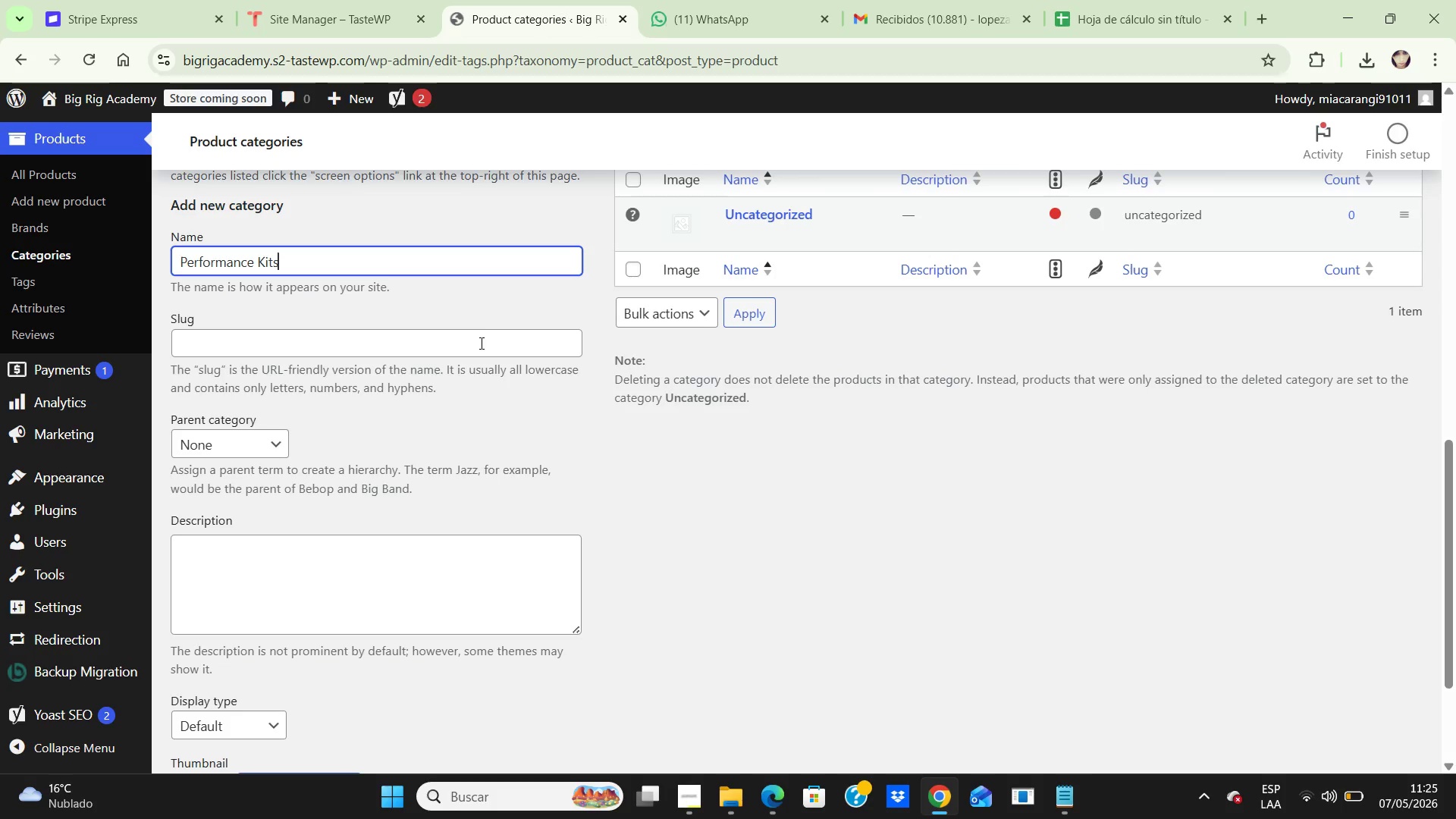 
left_click([479, 345])
 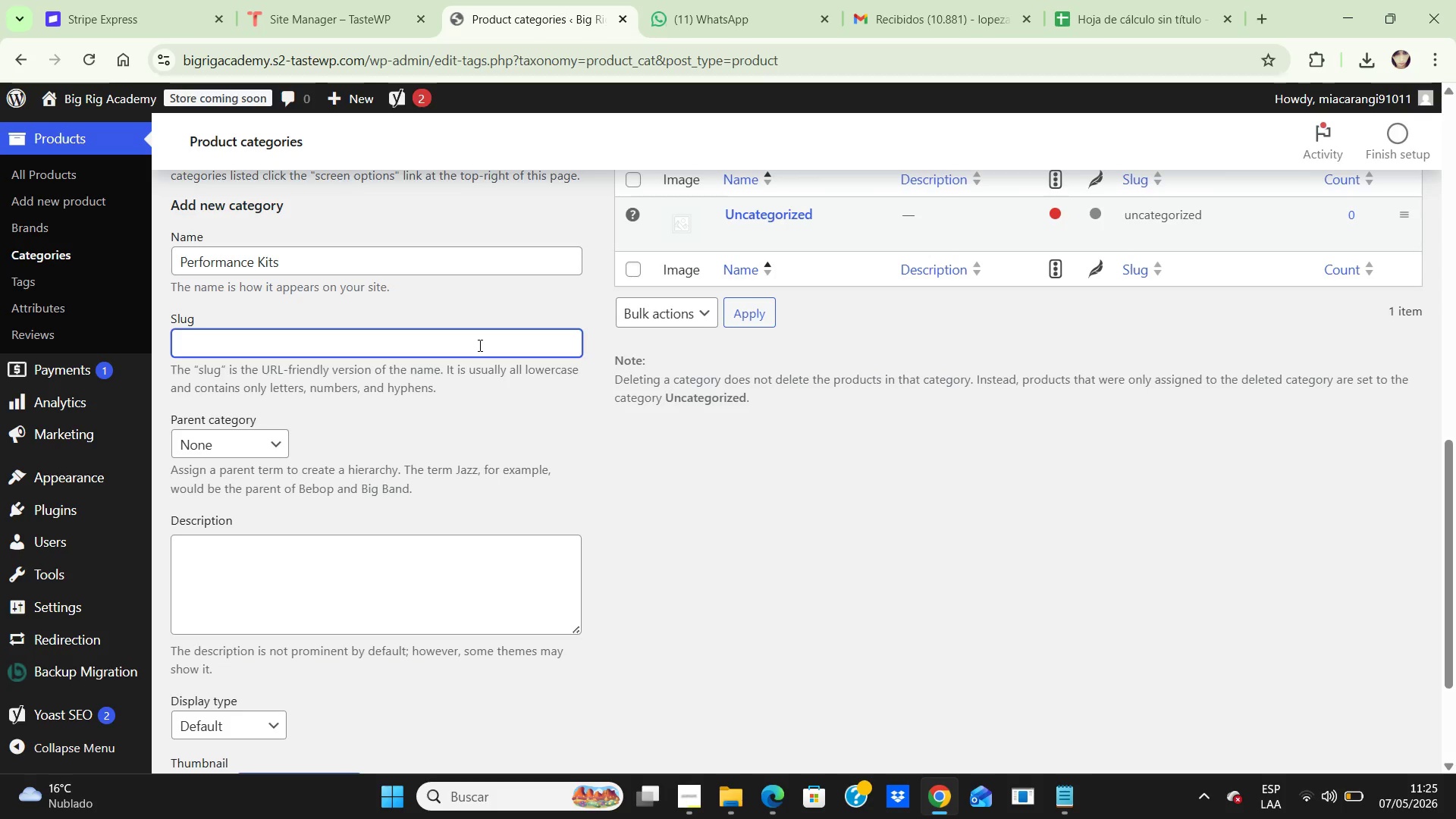 
type(performance-kits)
 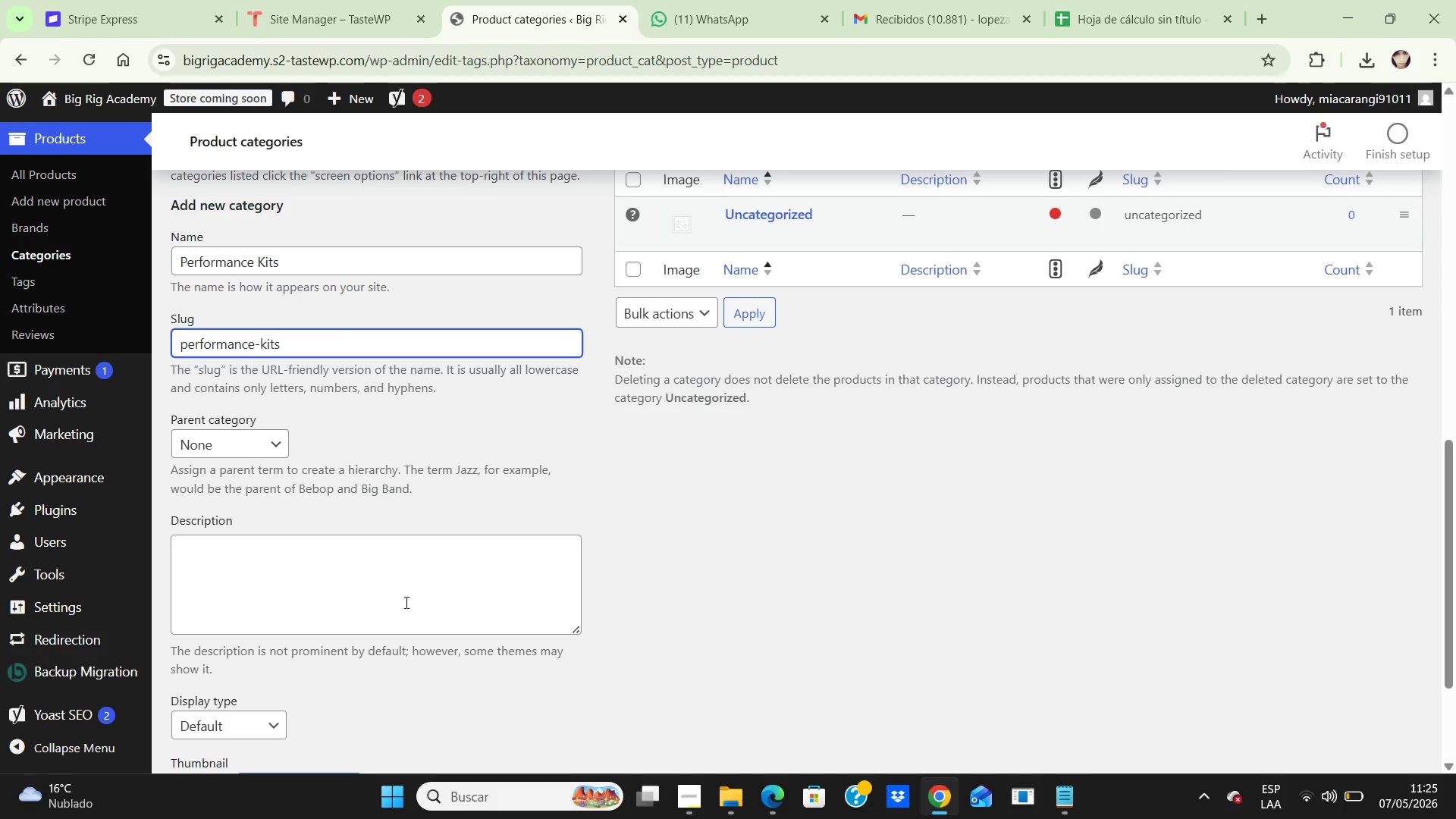 
left_click([397, 571])
 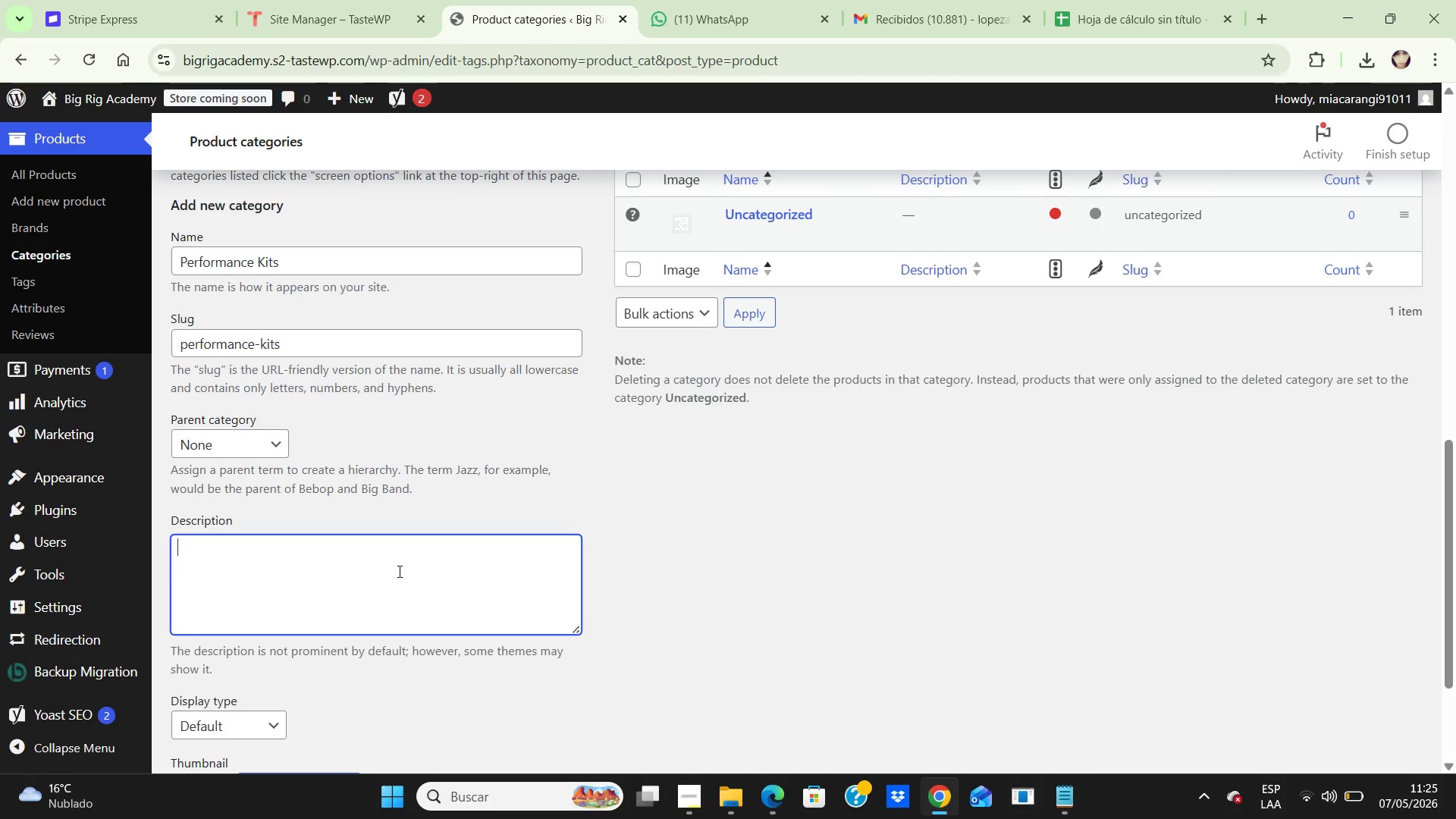 
type(Profesional European performance upgrade kits for high-performance vehicles inclu)
key(Backspace)
type(uding)
 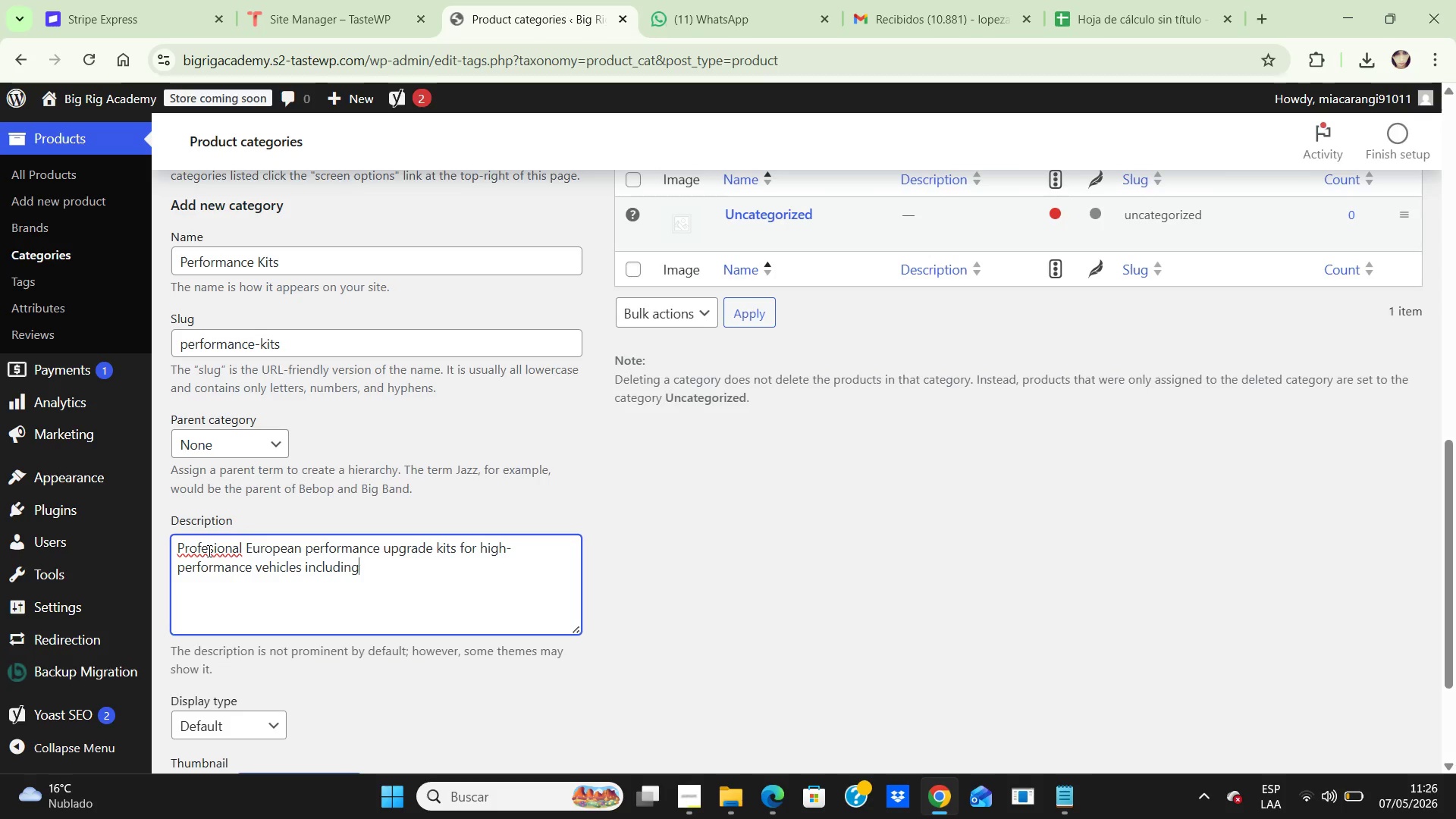 
left_click([209, 551])
 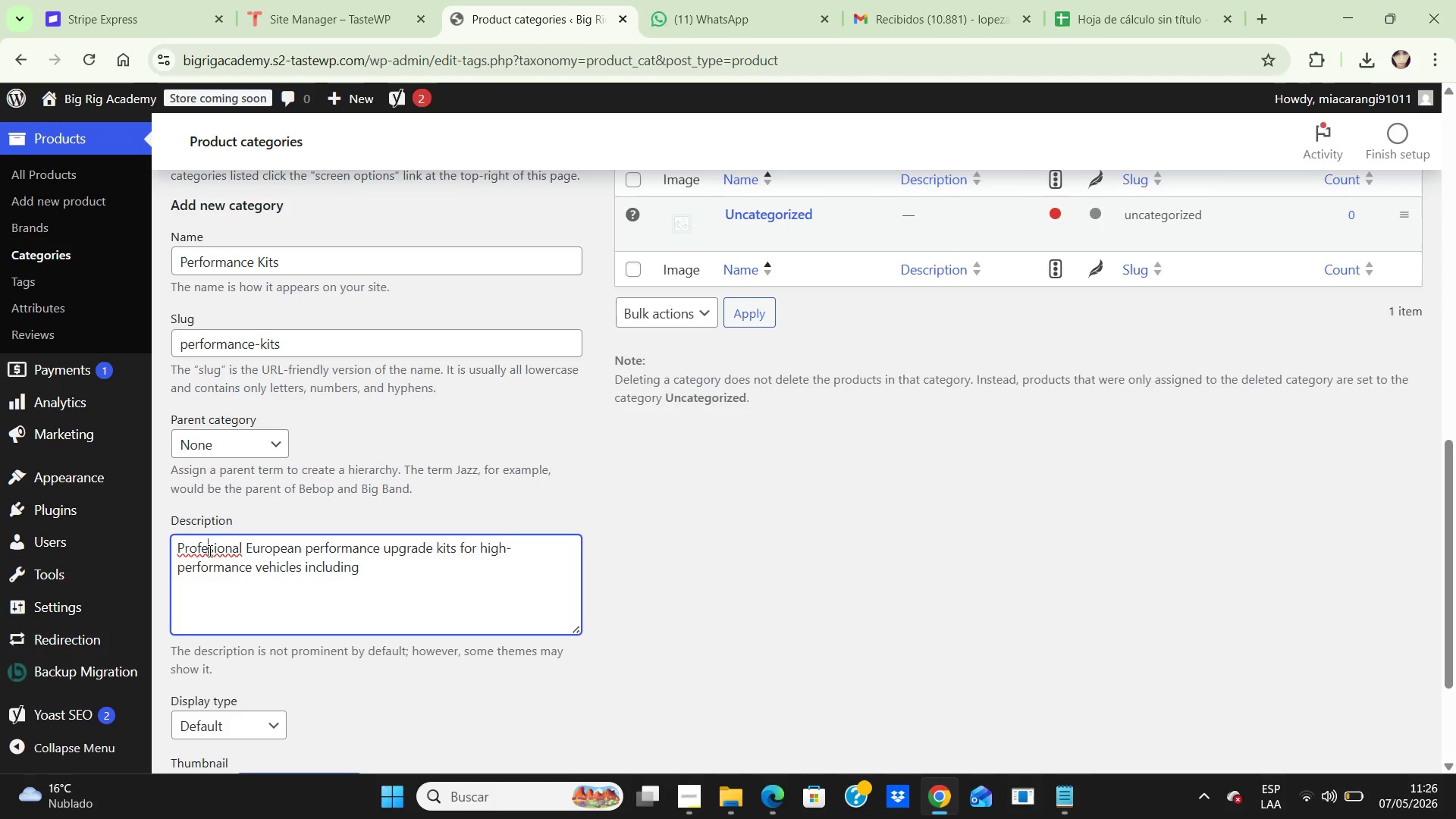 
key(S)
 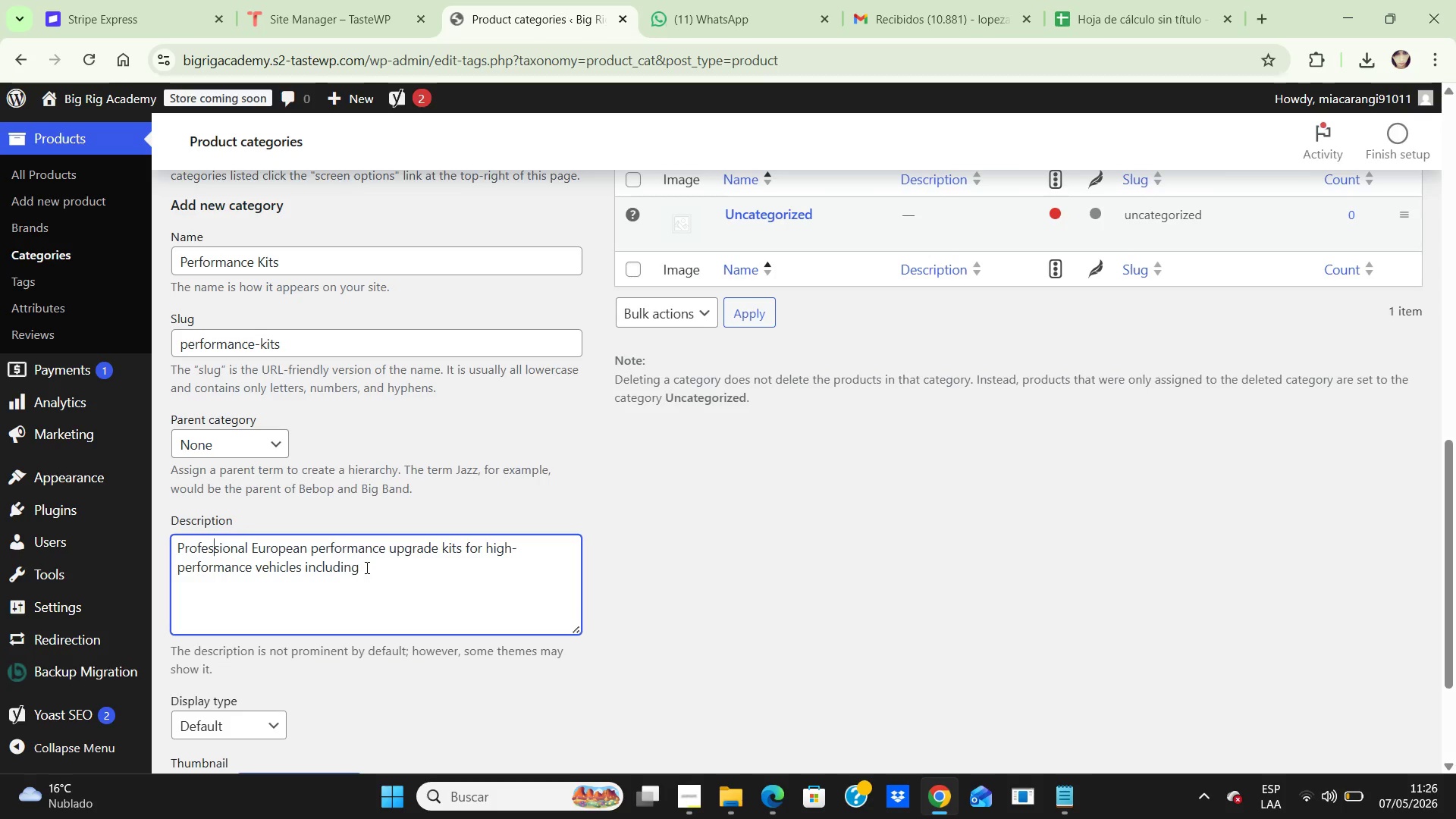 
left_click([369, 566])
 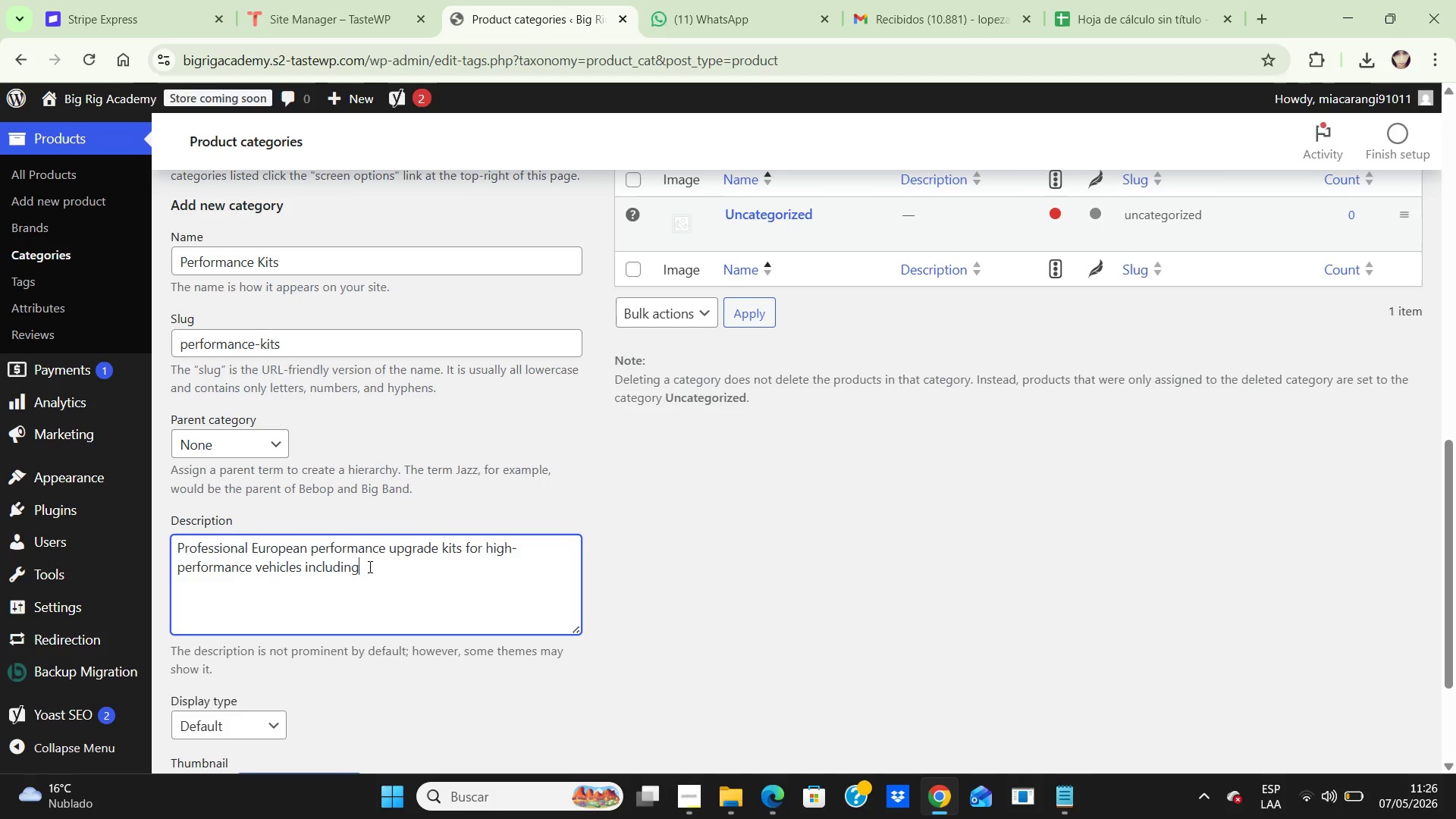 
wait(5.91)
 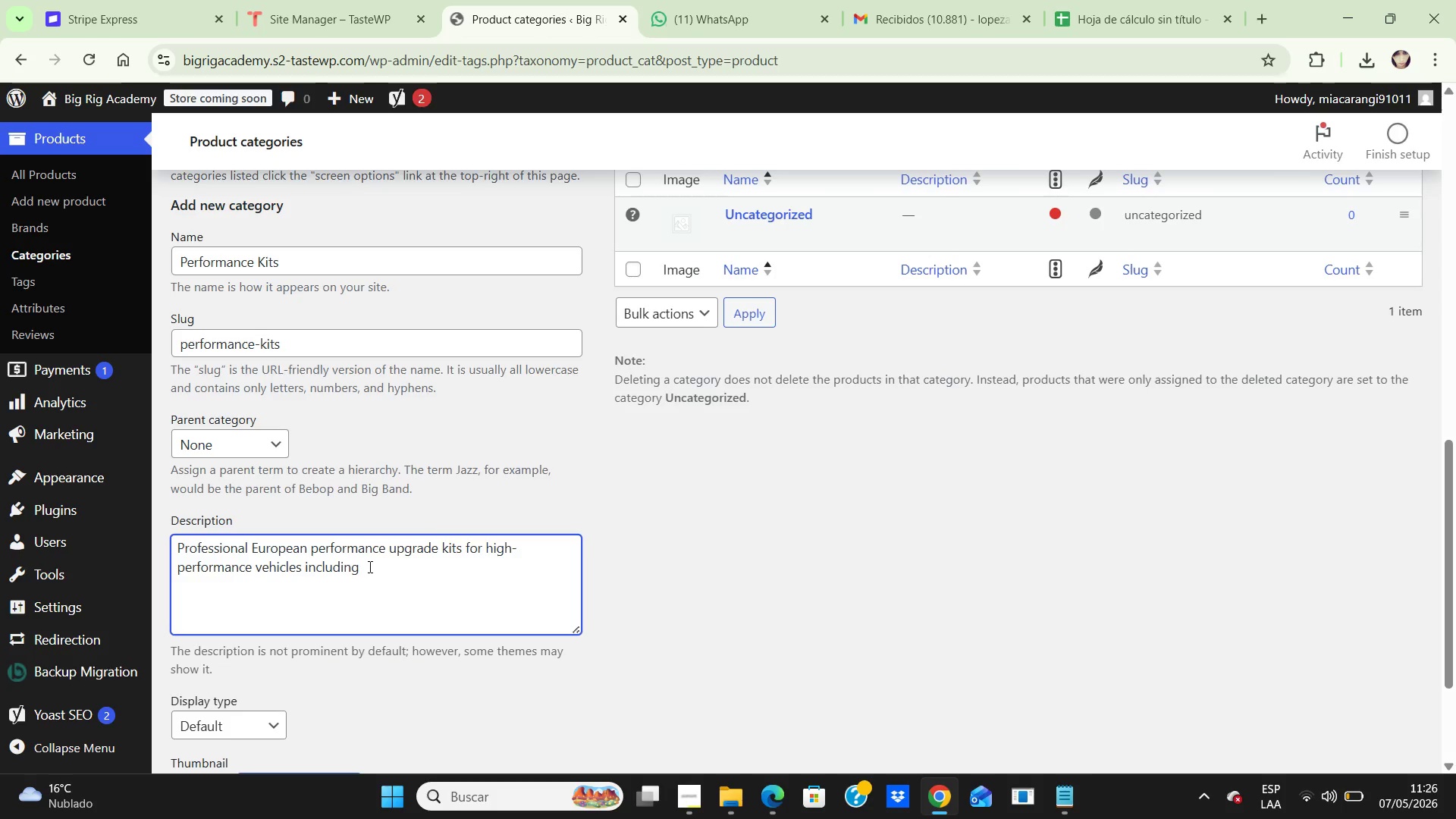 
type( braking, suspension, and track-ready handling systems.)
 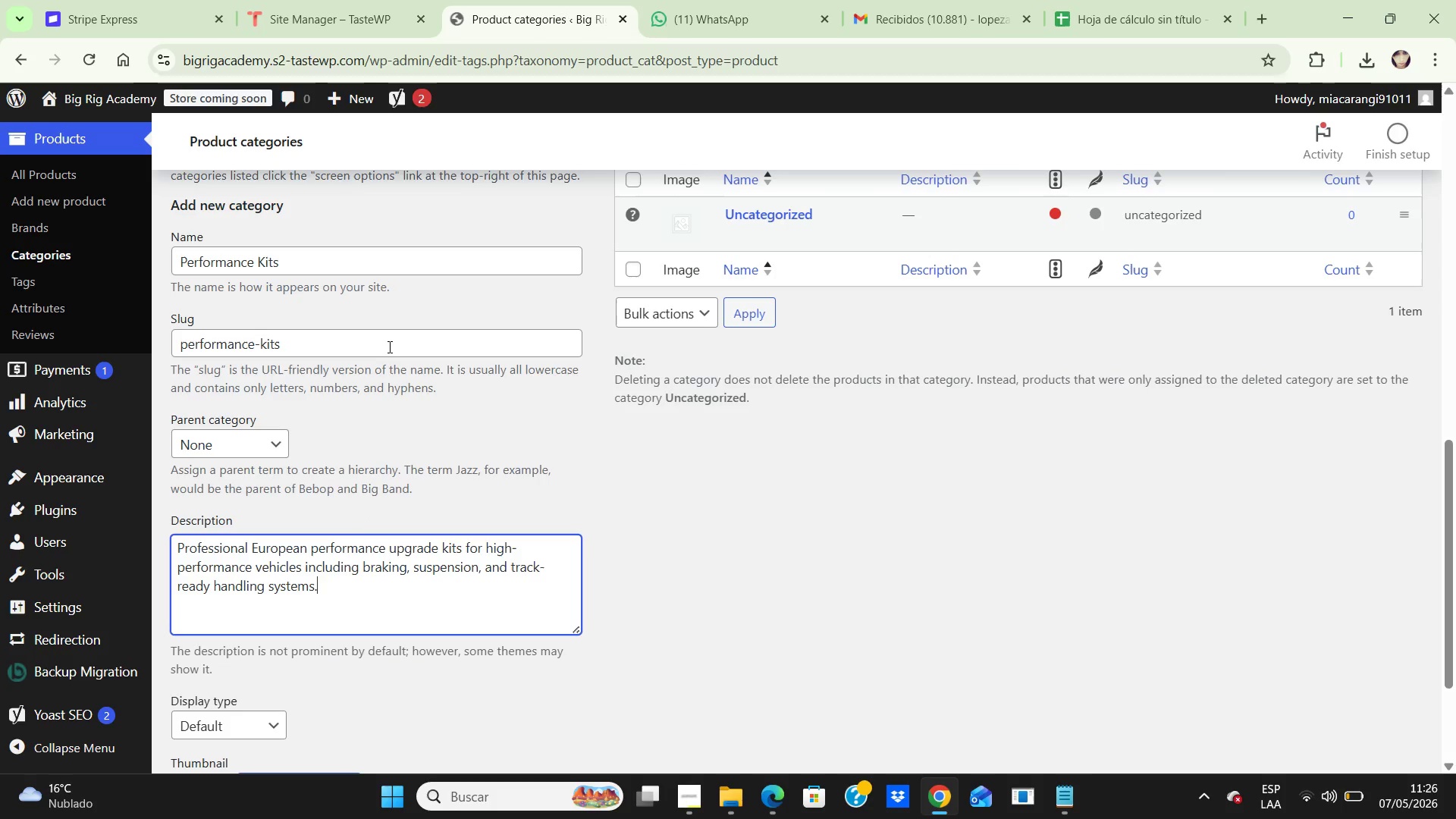 
scroll: coordinate [391, 394], scroll_direction: down, amount: 3.0
 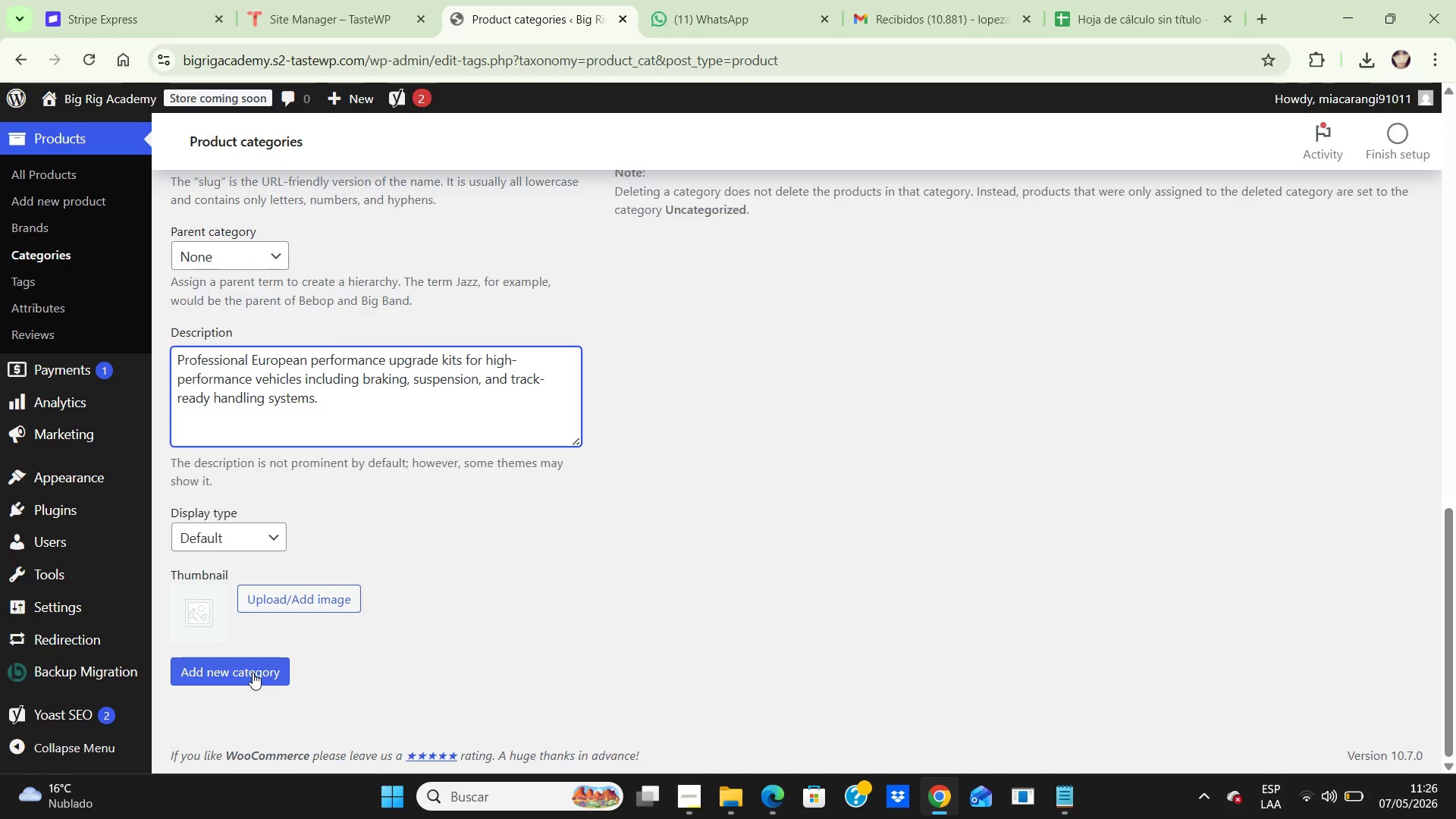 
left_click([257, 674])
 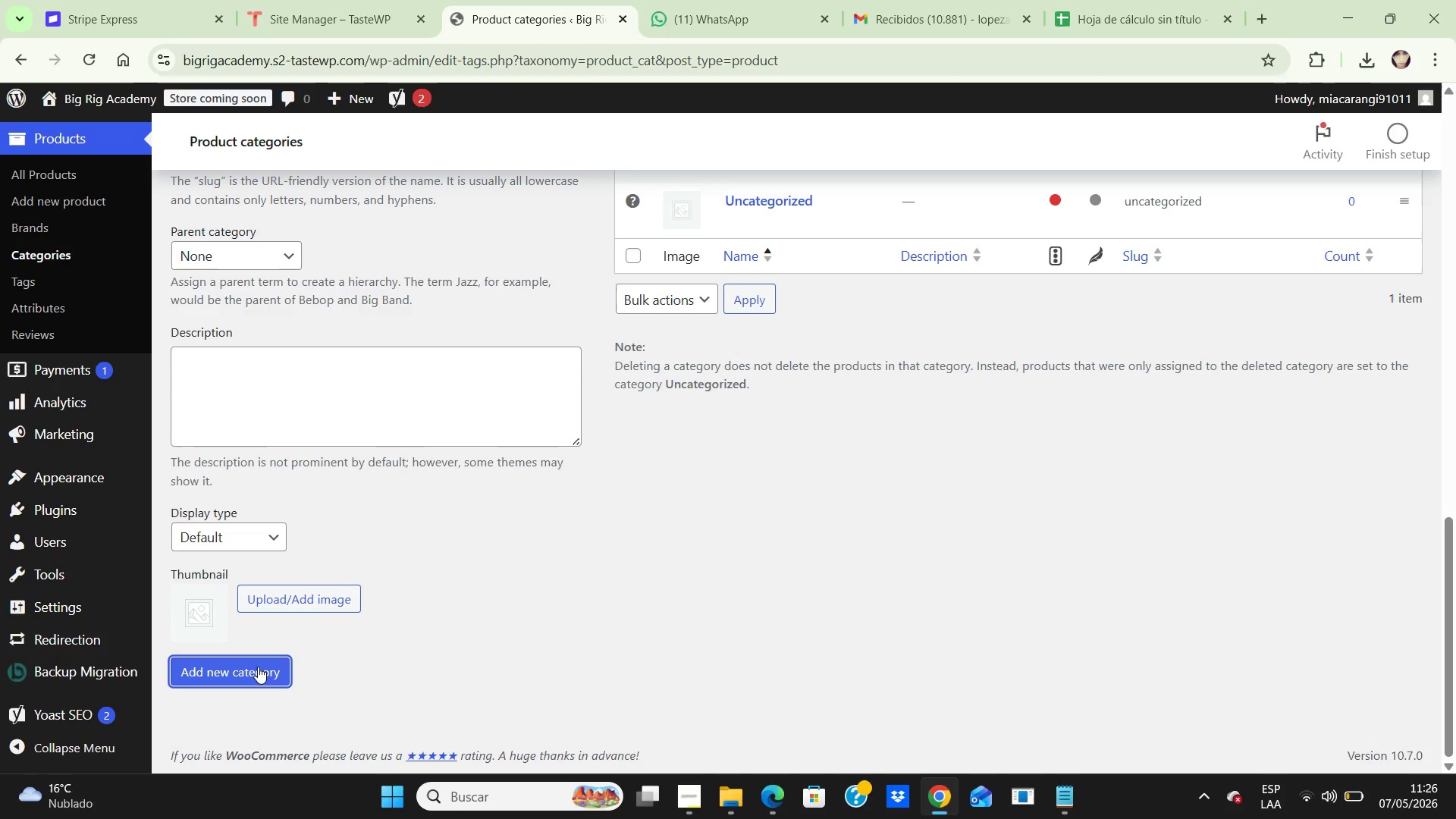 
wait(5.5)
 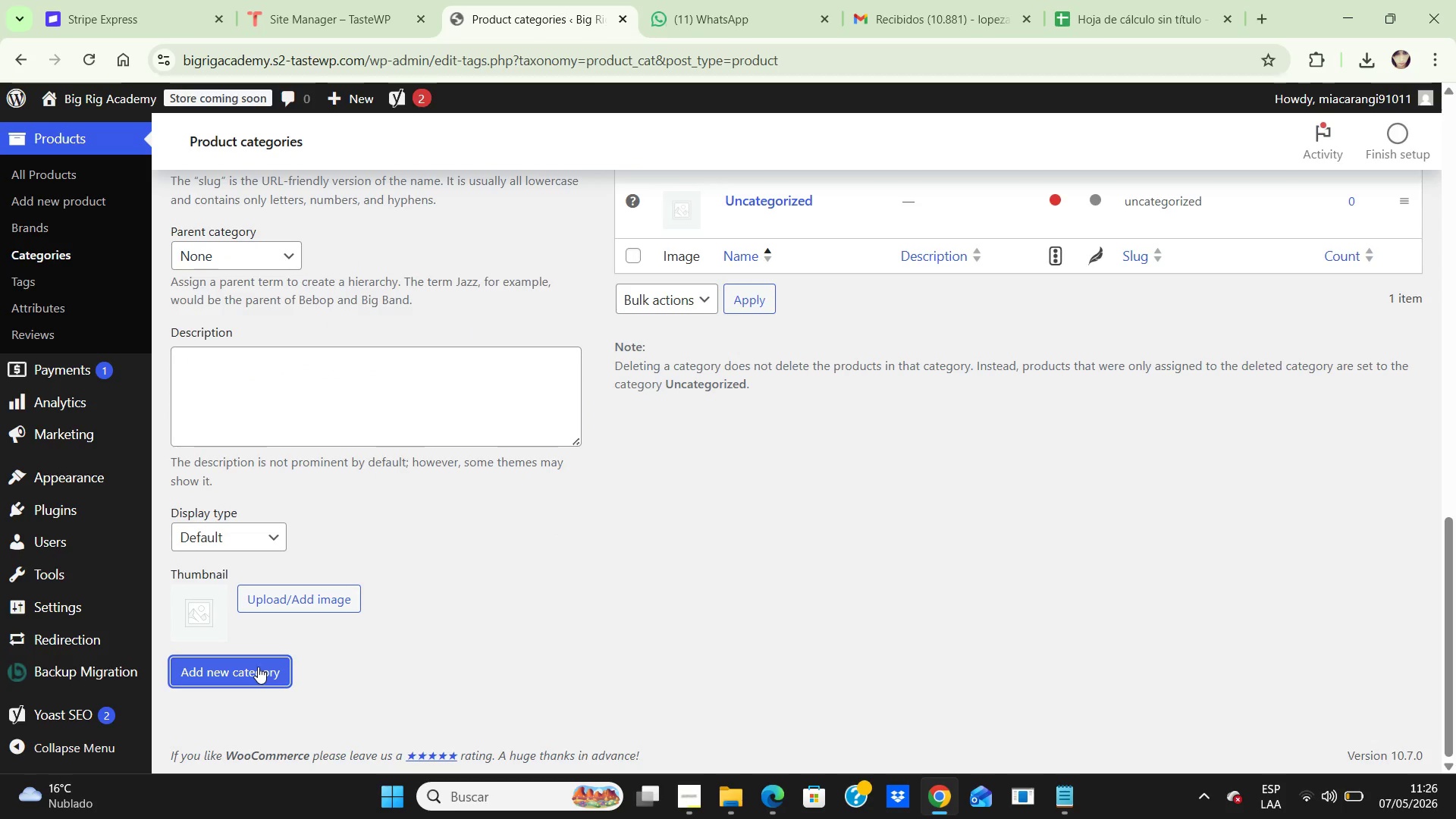 
scroll: coordinate [278, 613], scroll_direction: up, amount: 3.0
 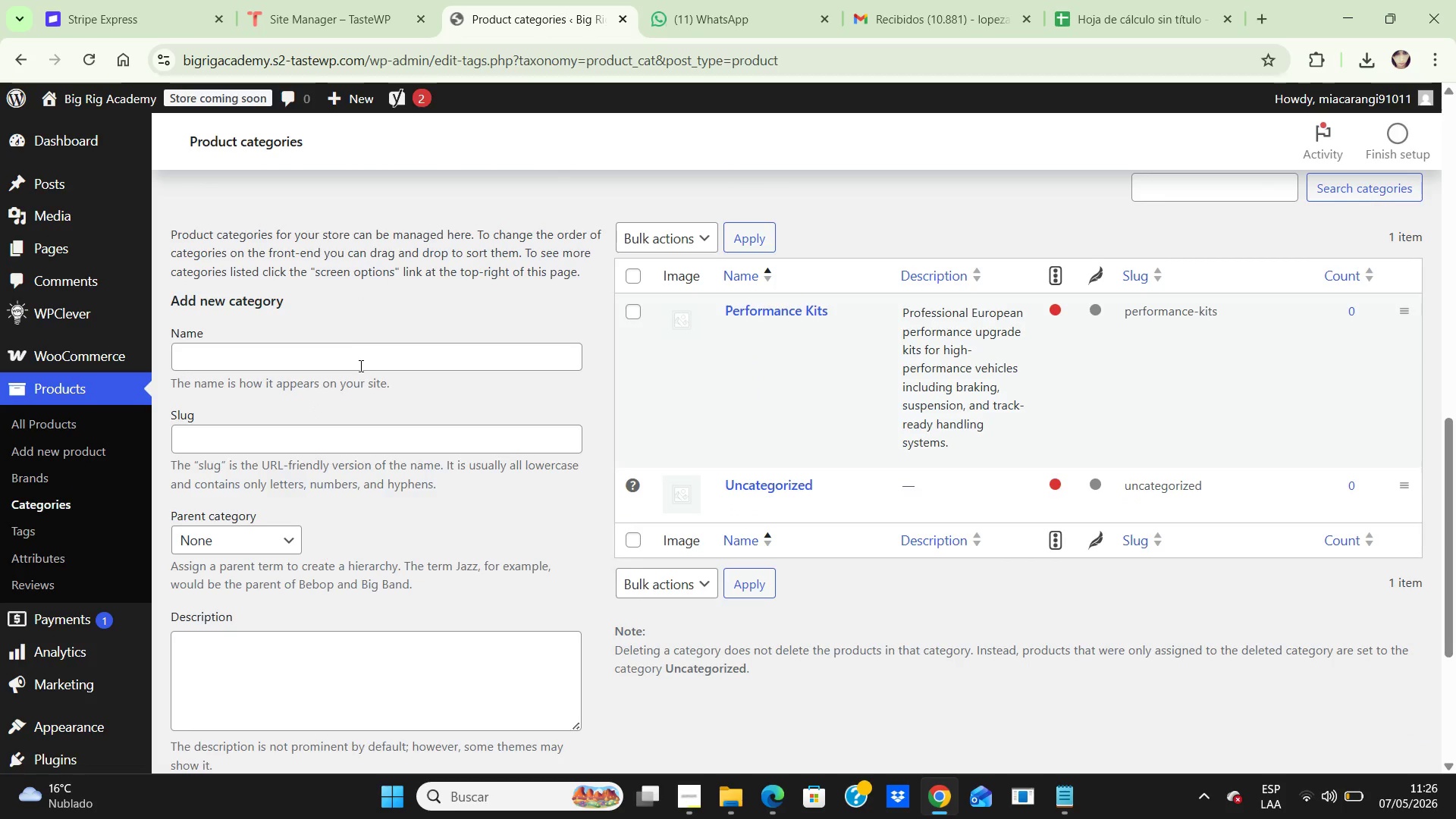 
left_click([360, 366])
 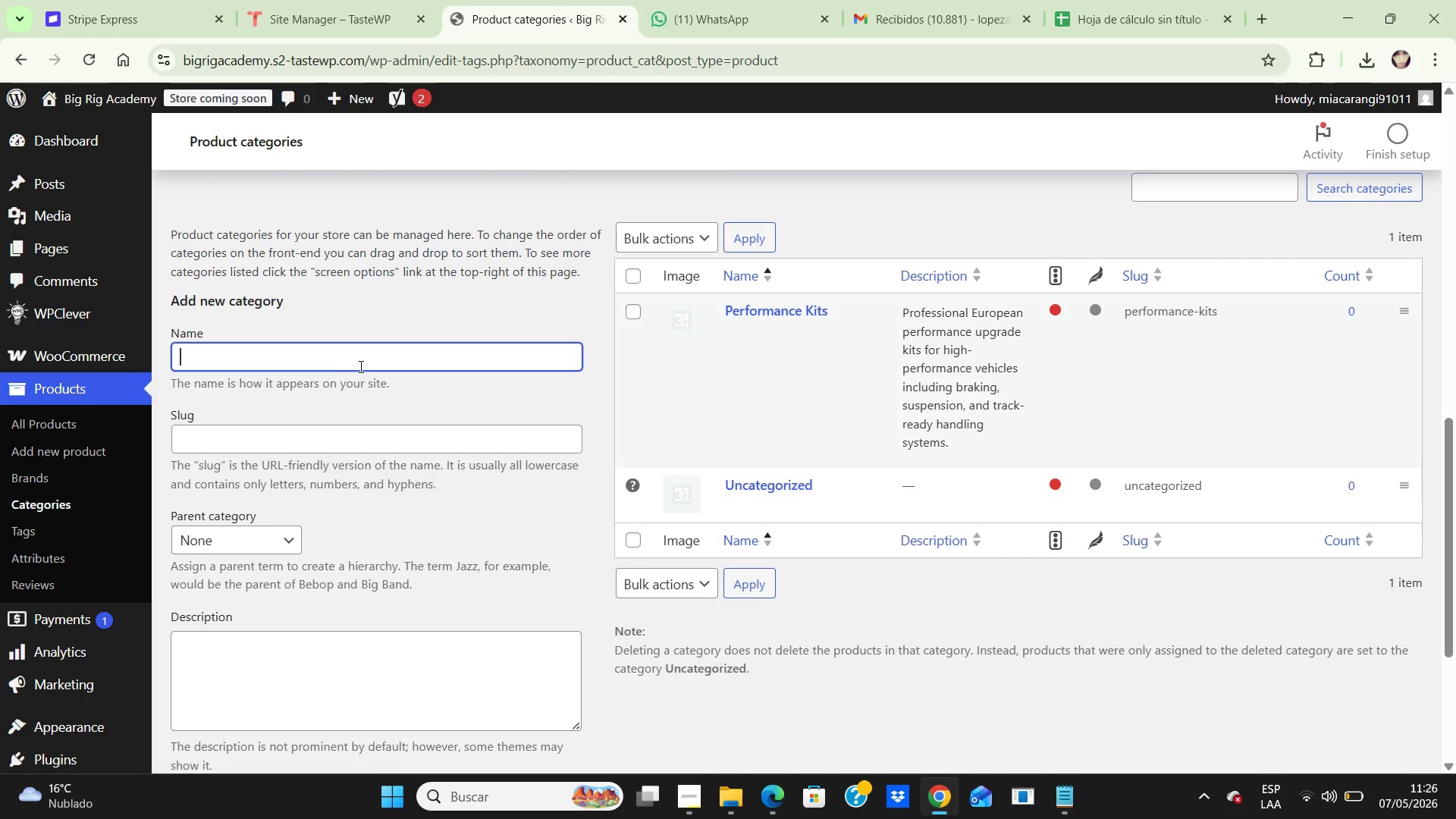 
type(Maintenance Bundles)
 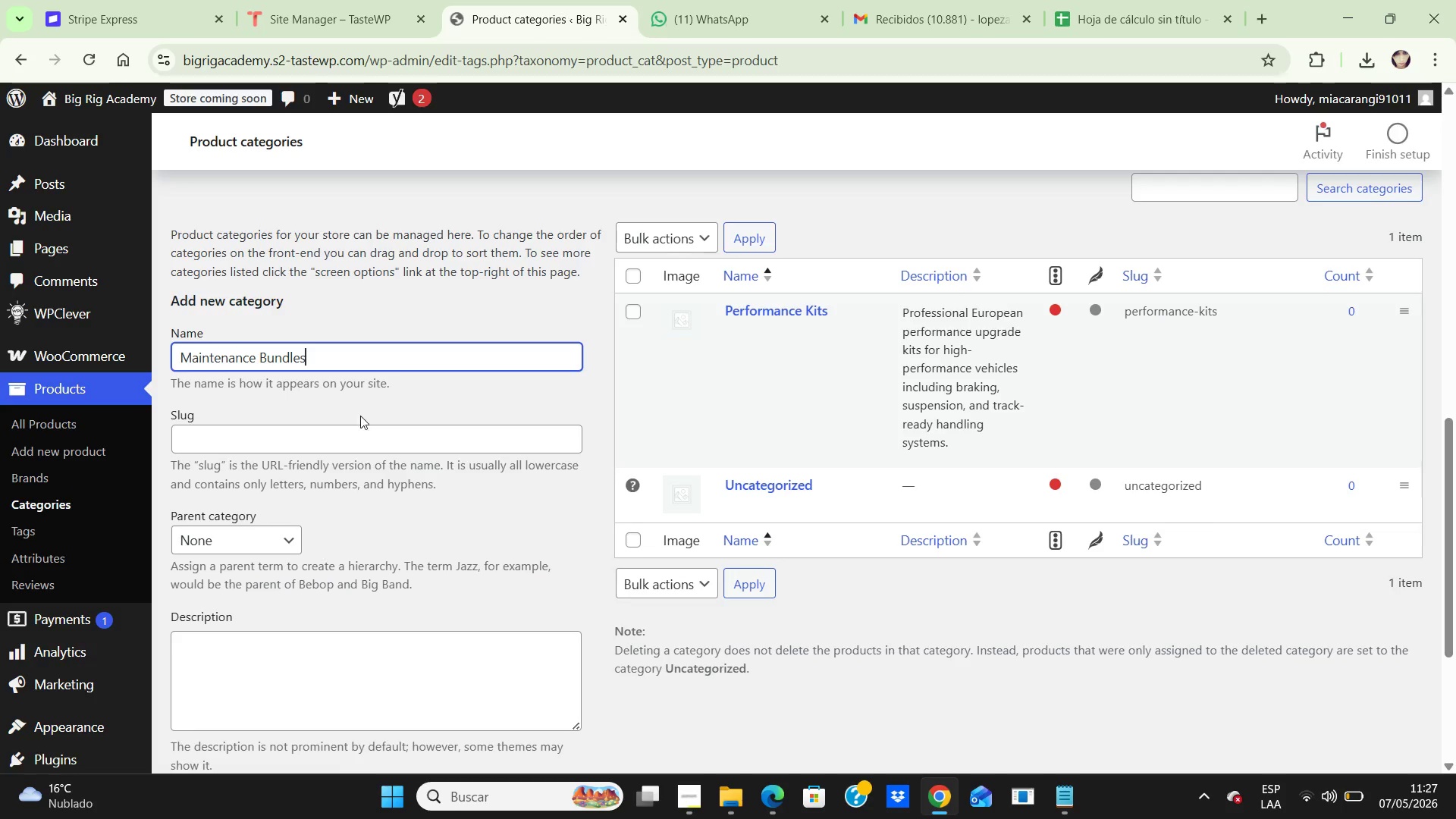 
left_click([362, 430])
 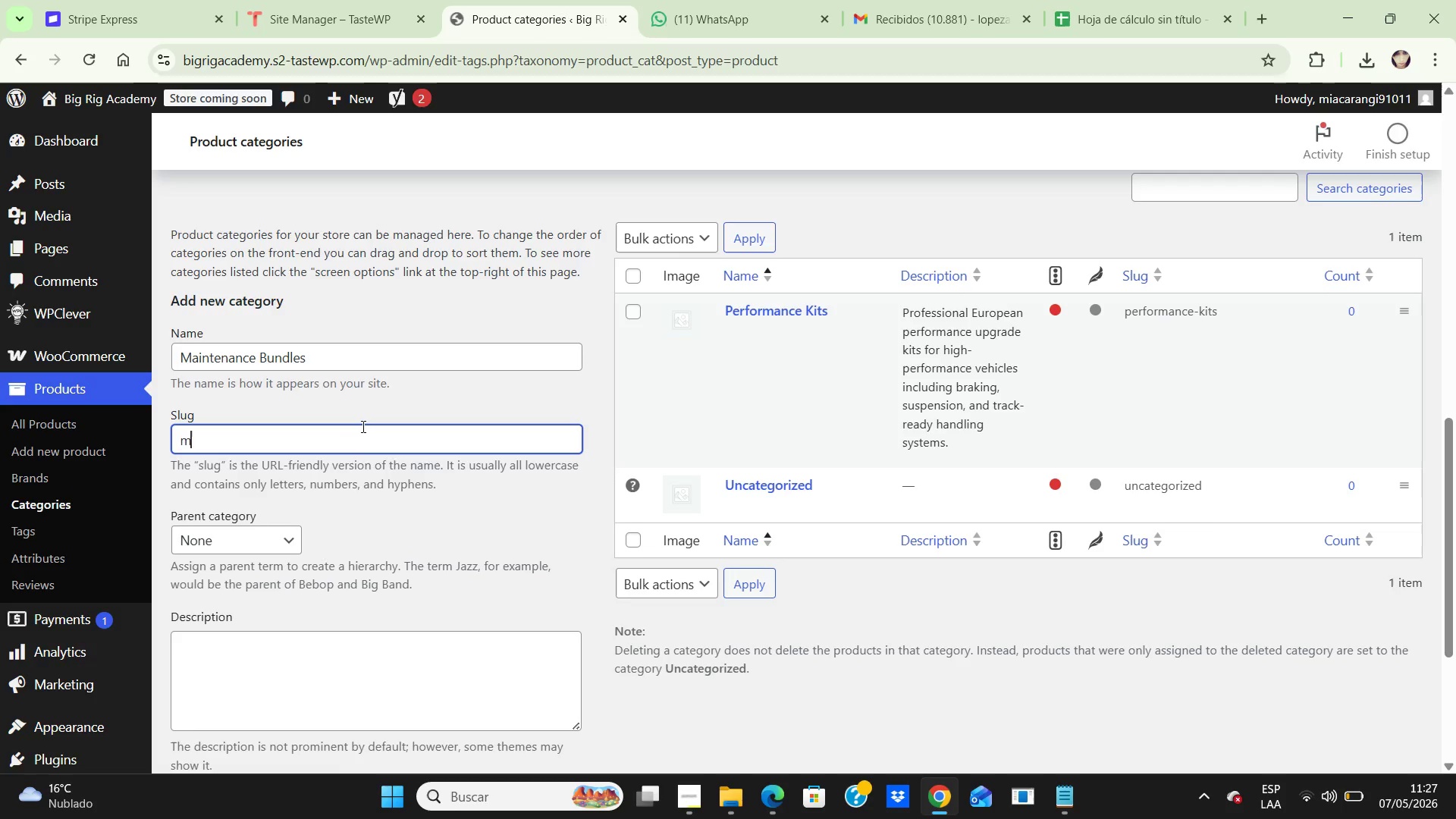 
type(maintenance-bundles)
 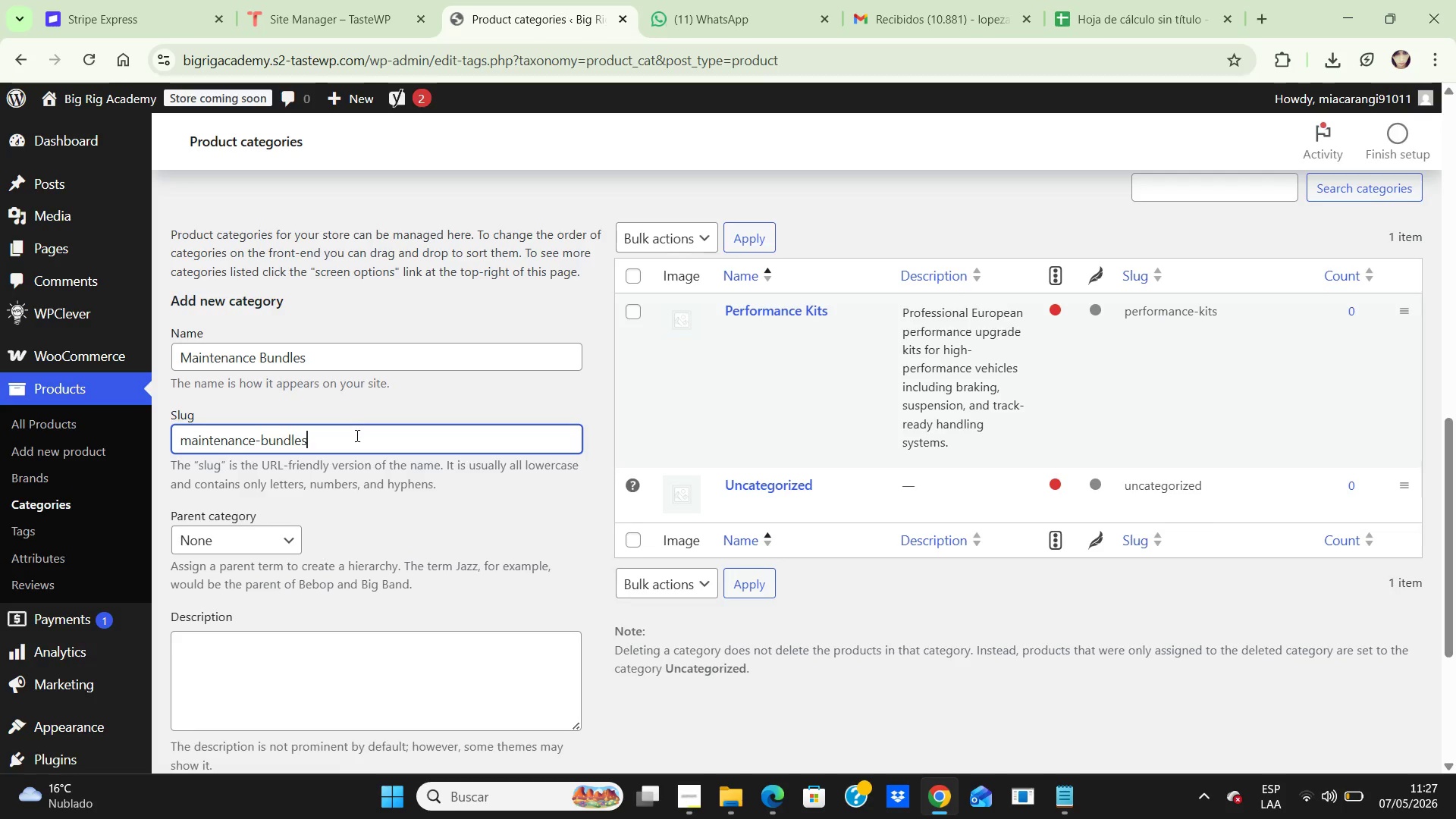 
scroll: coordinate [358, 453], scroll_direction: down, amount: 3.0
 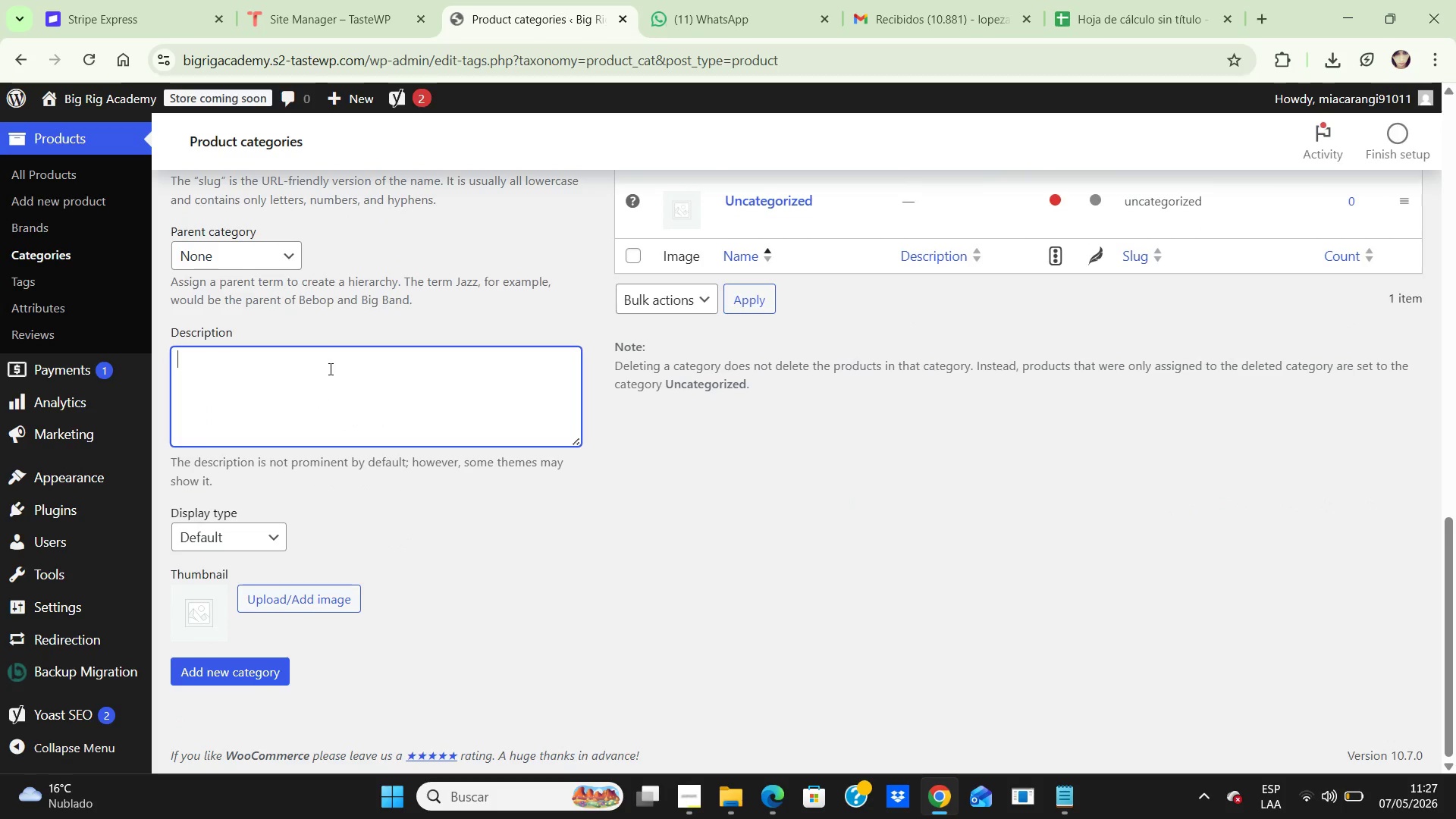 
type(Preventive maintenance packages and service kits designed for European performance vehicles.)
 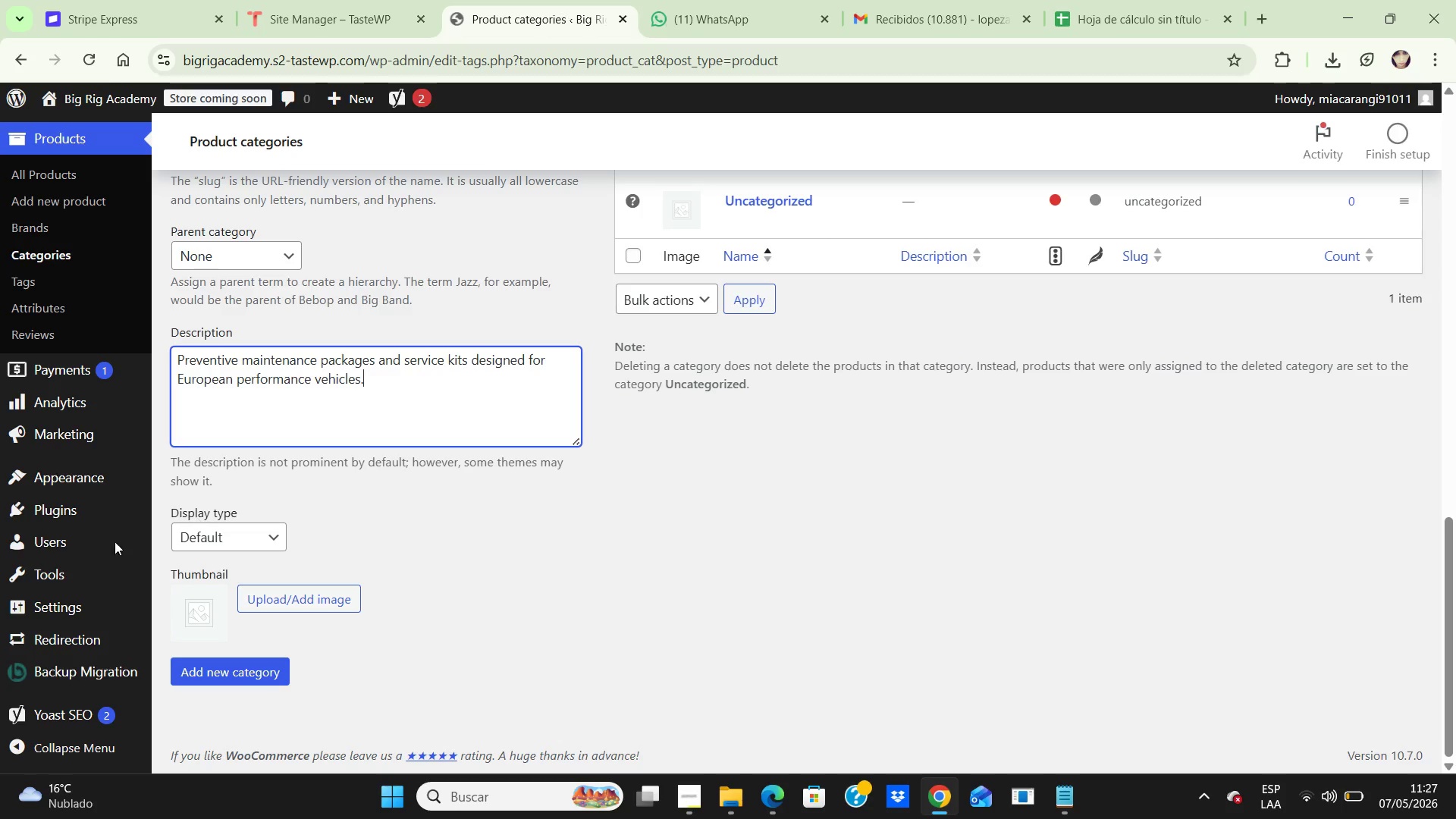 
wait(7.22)
 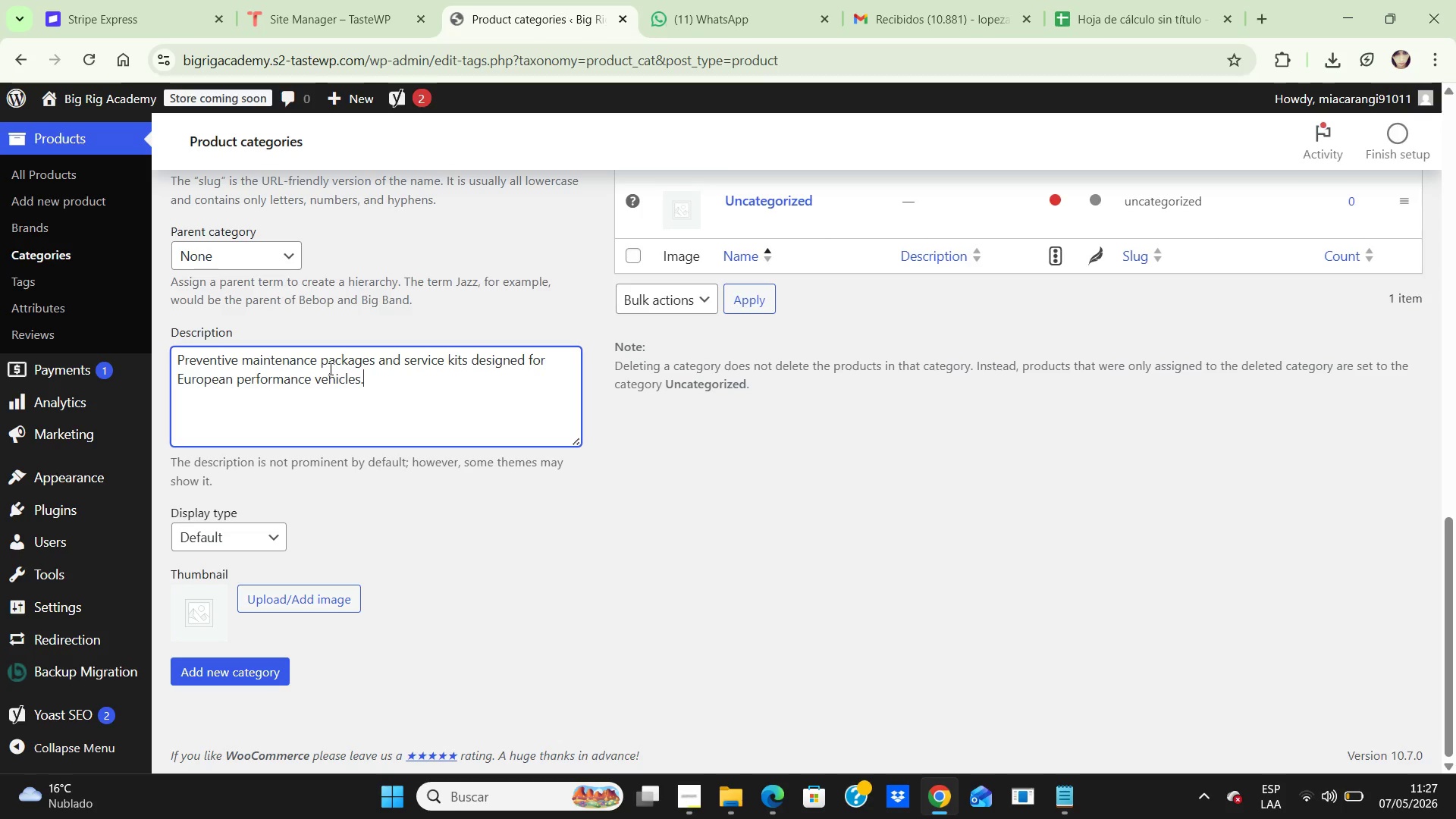 
left_click([240, 672])
 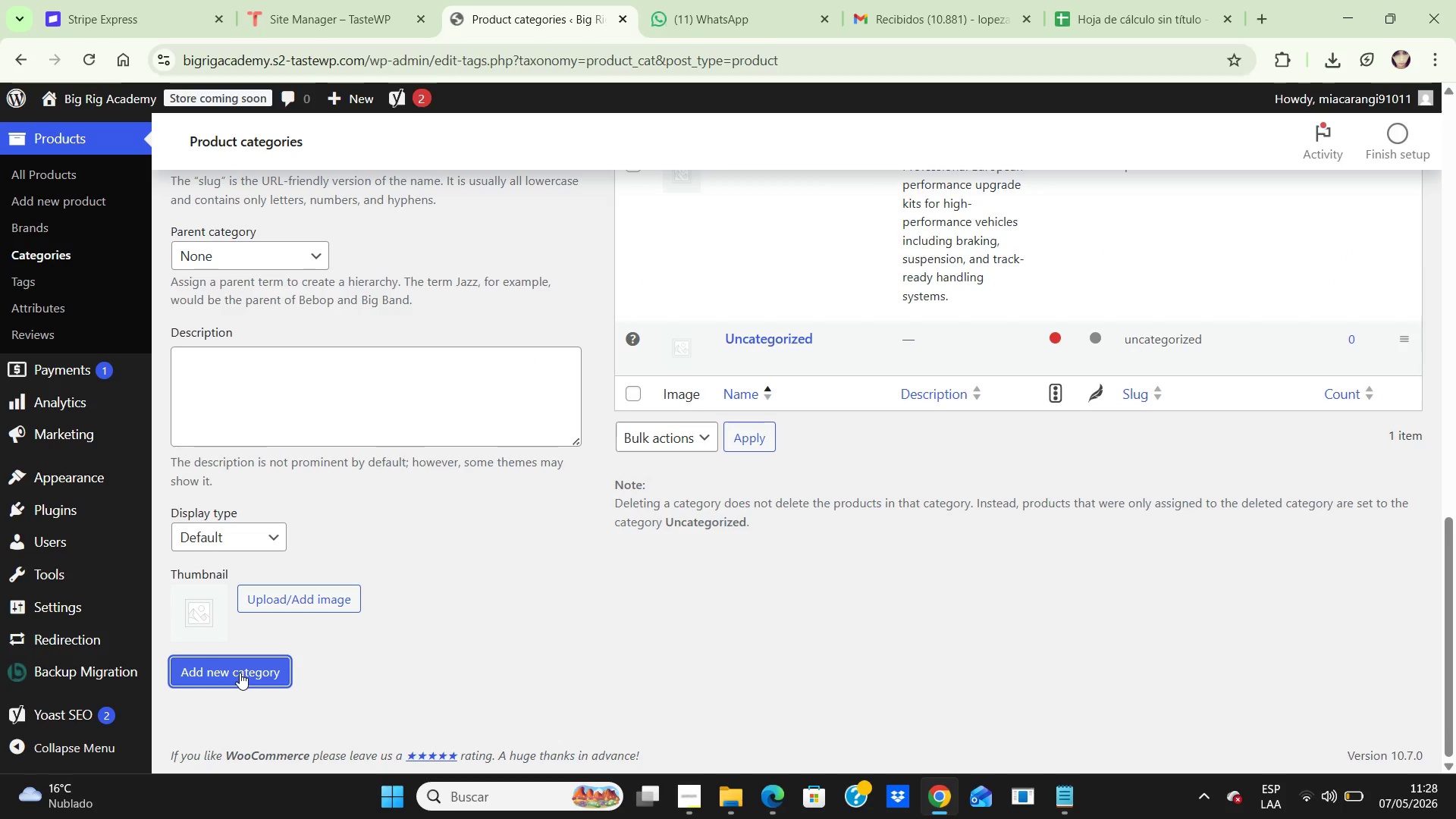 
wait(10.77)
 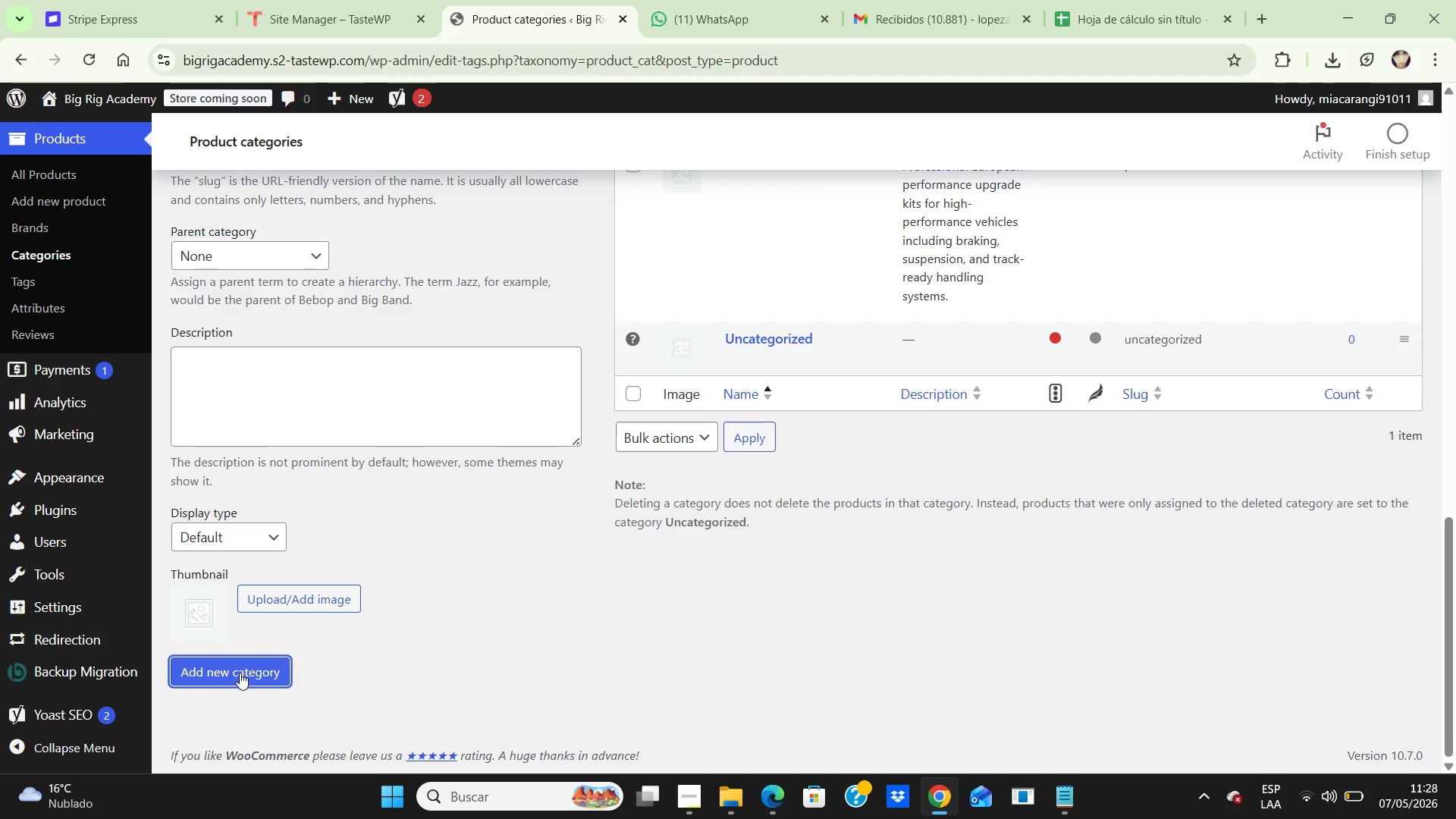 
scroll: coordinate [246, 638], scroll_direction: up, amount: 3.0
 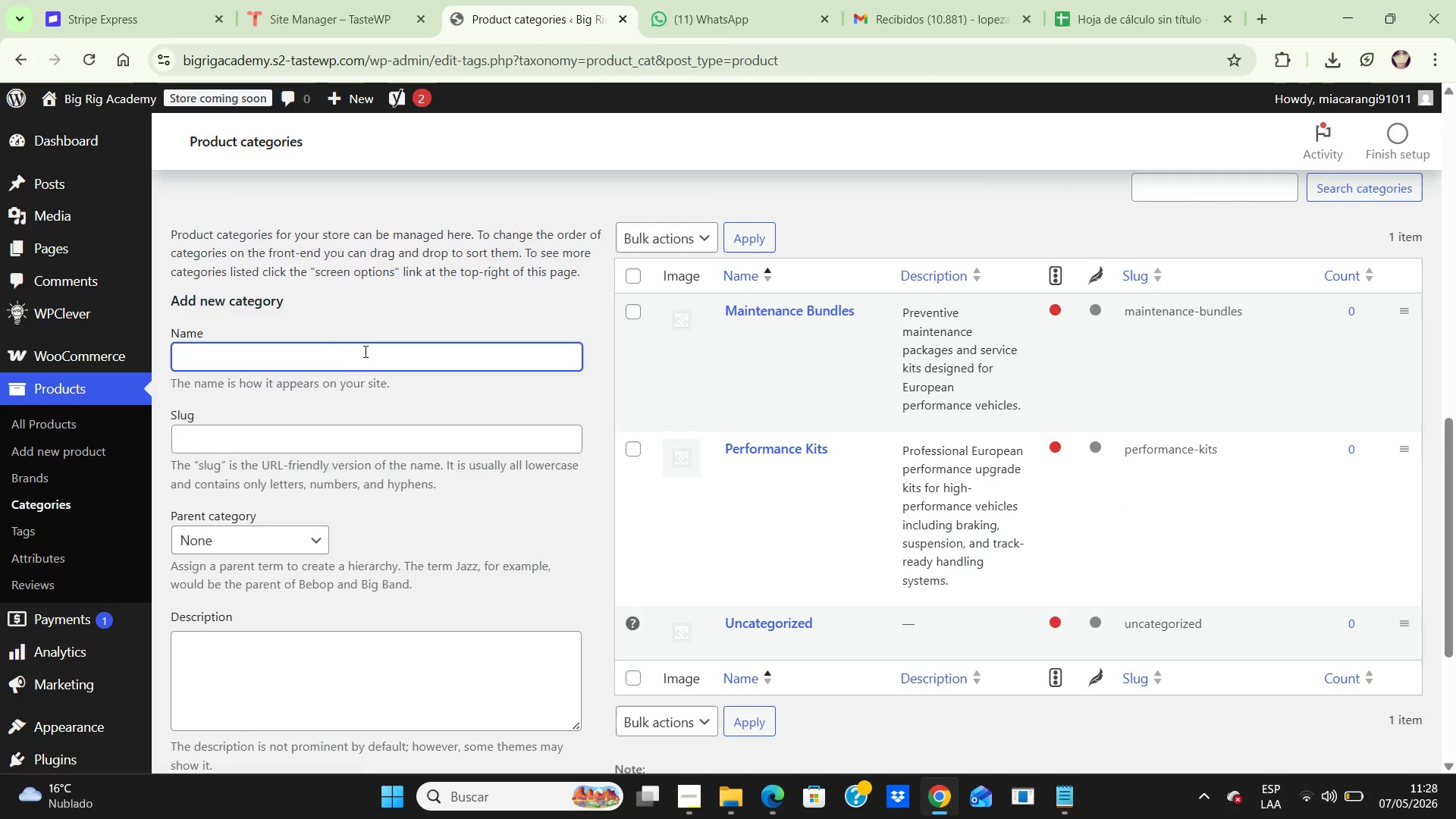 
type(Braking Systems)
 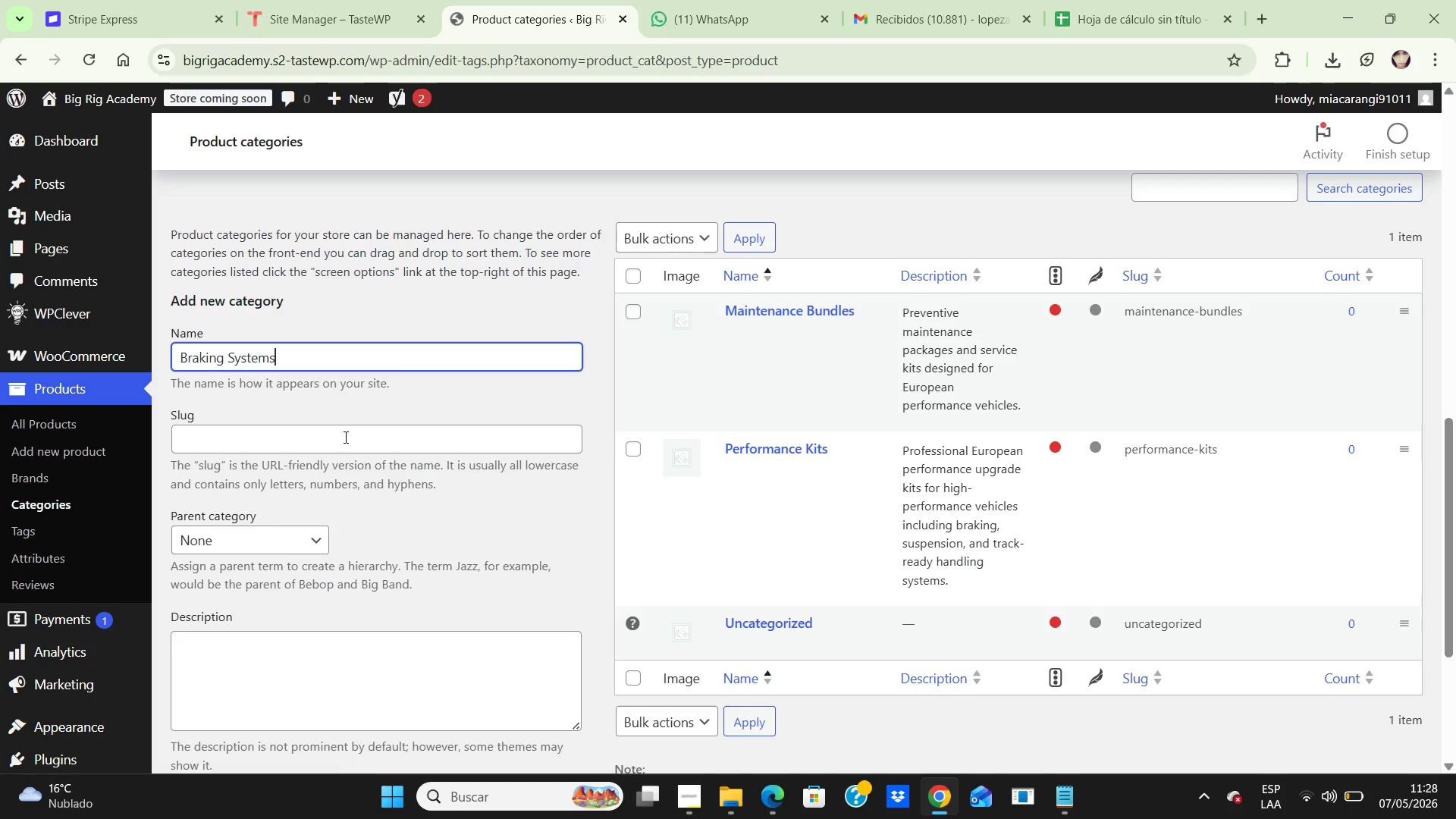 
left_click([345, 437])
 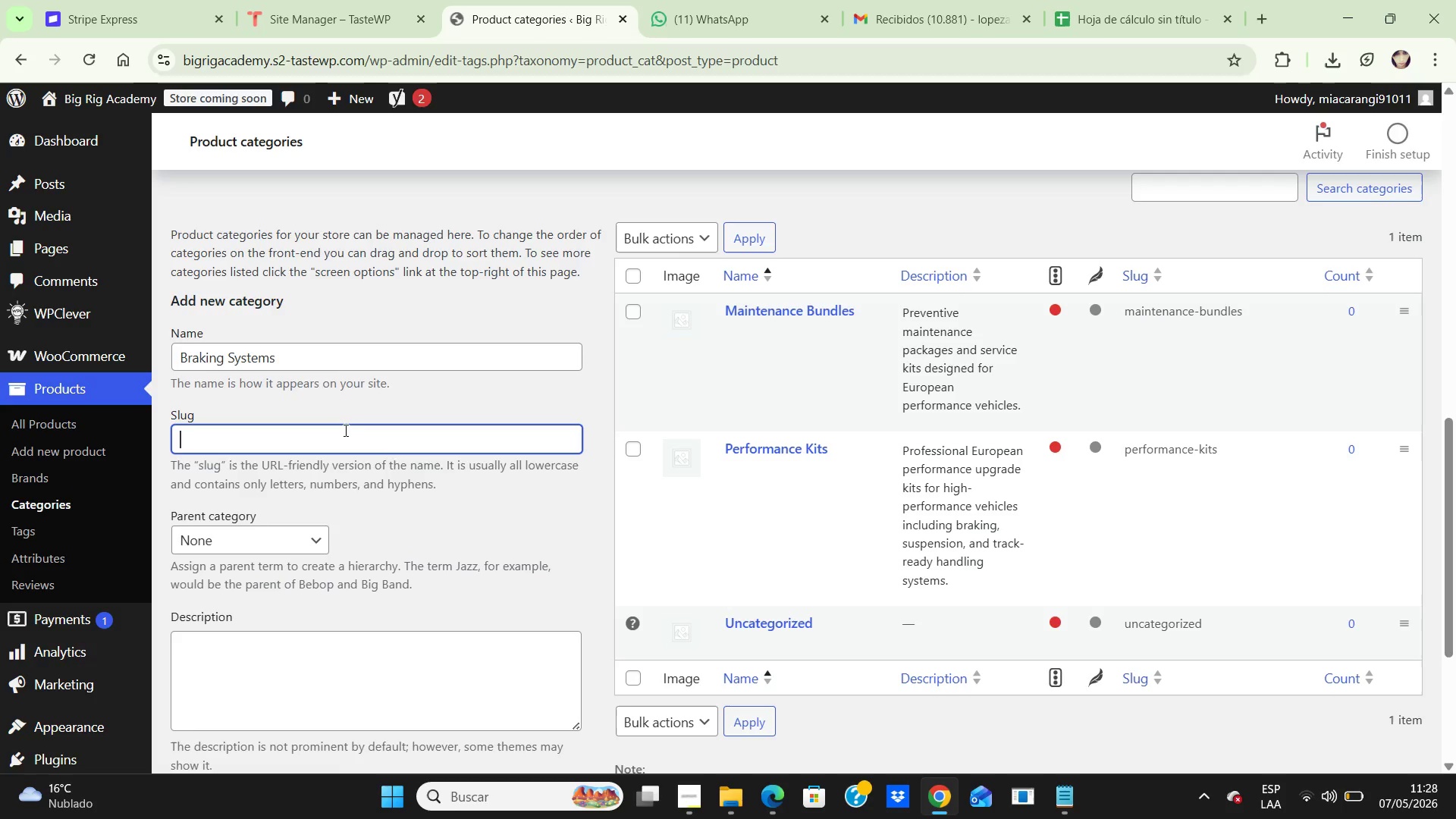 
type(braking-systems)
 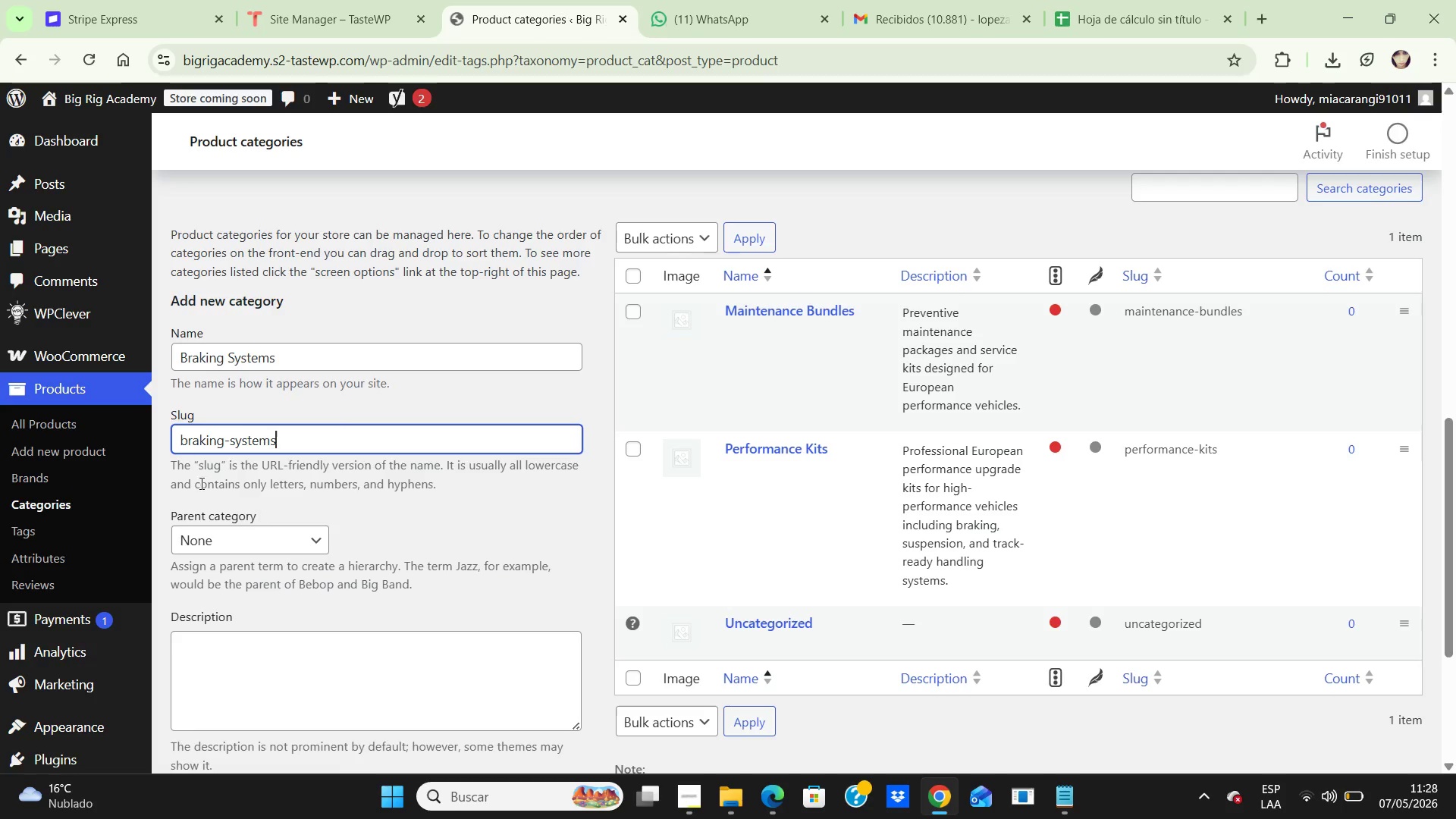 
mouse_move([302, 542])
 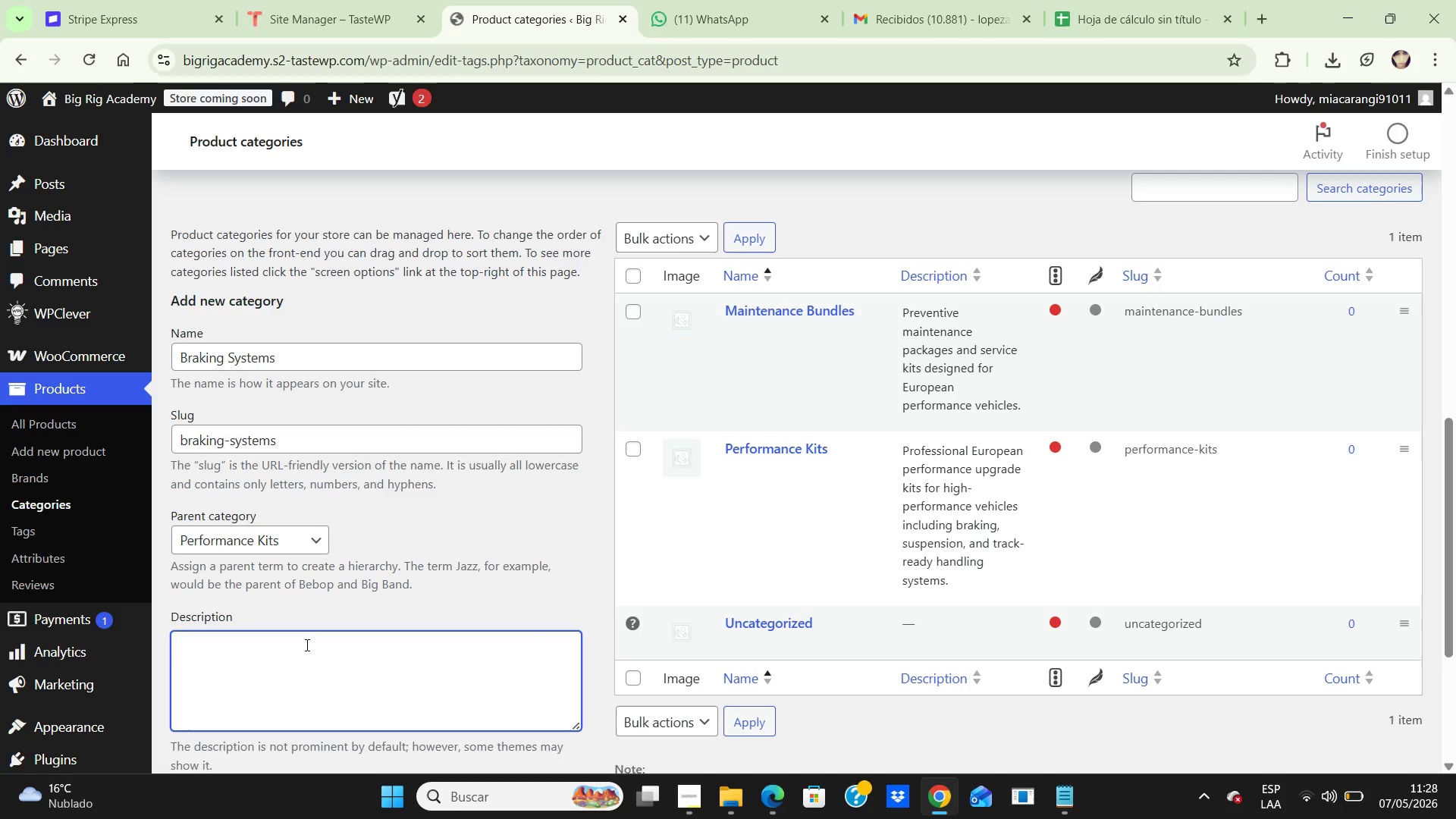 
wait(5.84)
 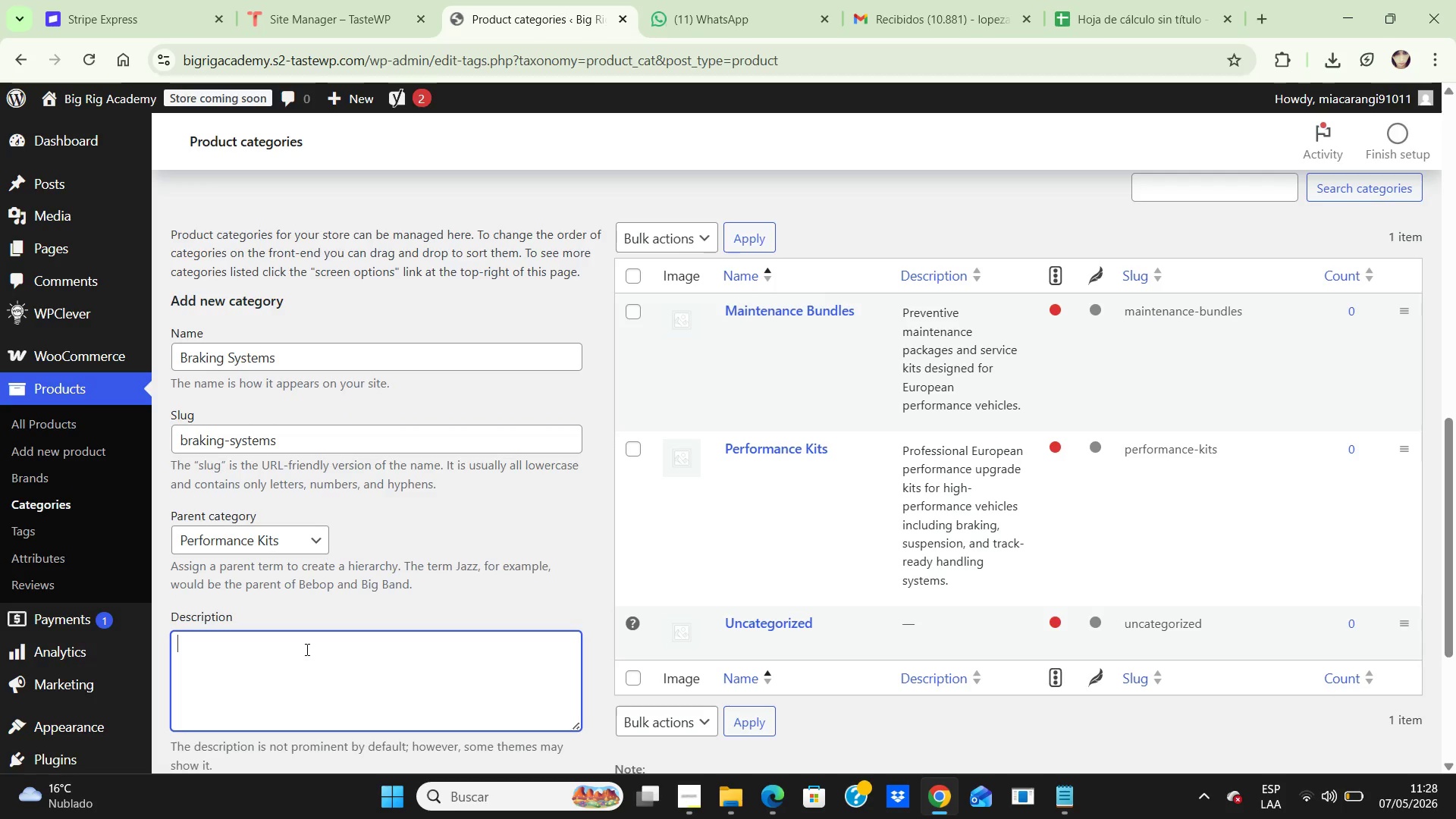 
type(High-performance European brake upgrade systems engineered for stret and track applications)
 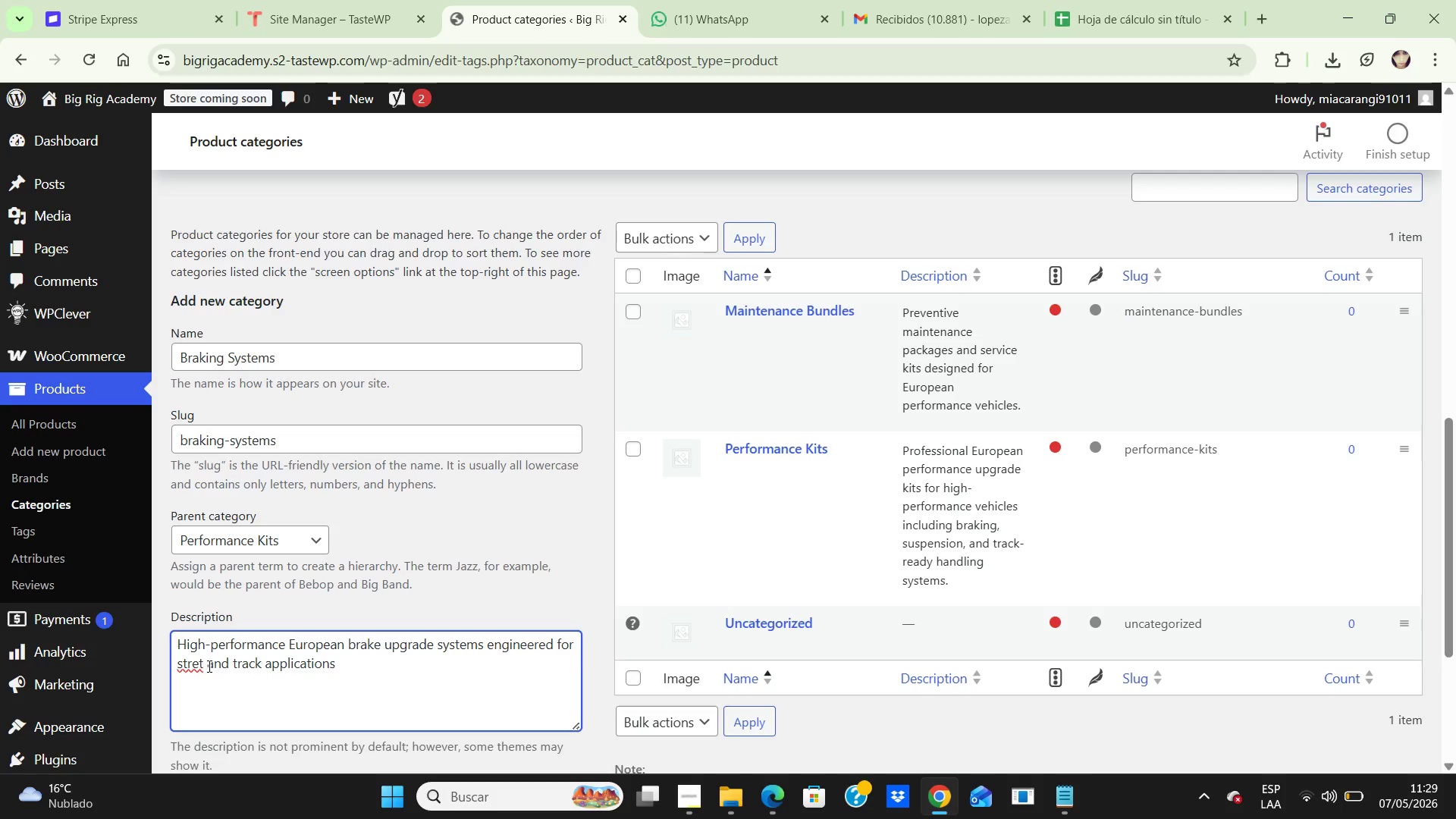 
wait(5.23)
 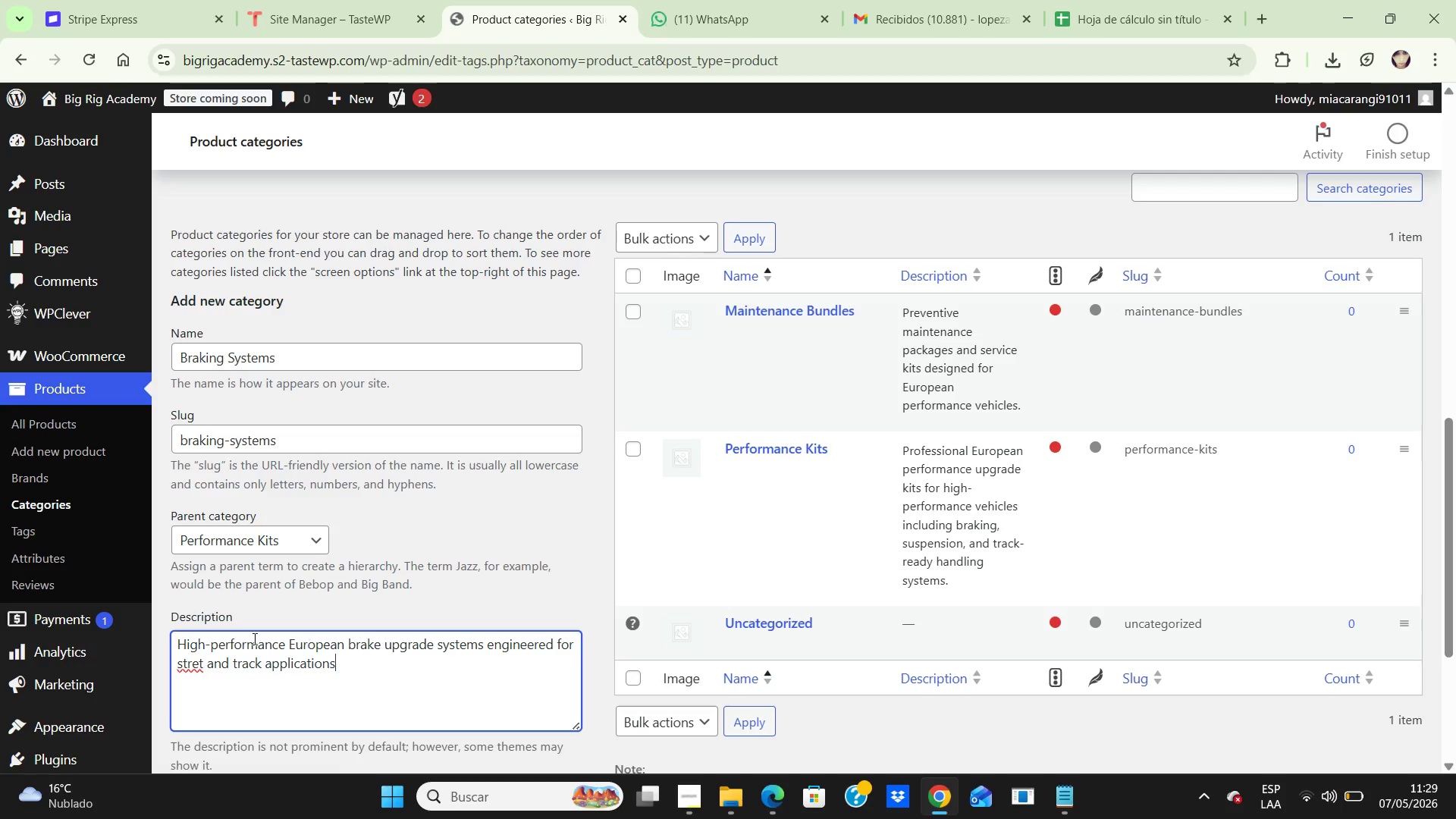 
left_click([203, 664])
 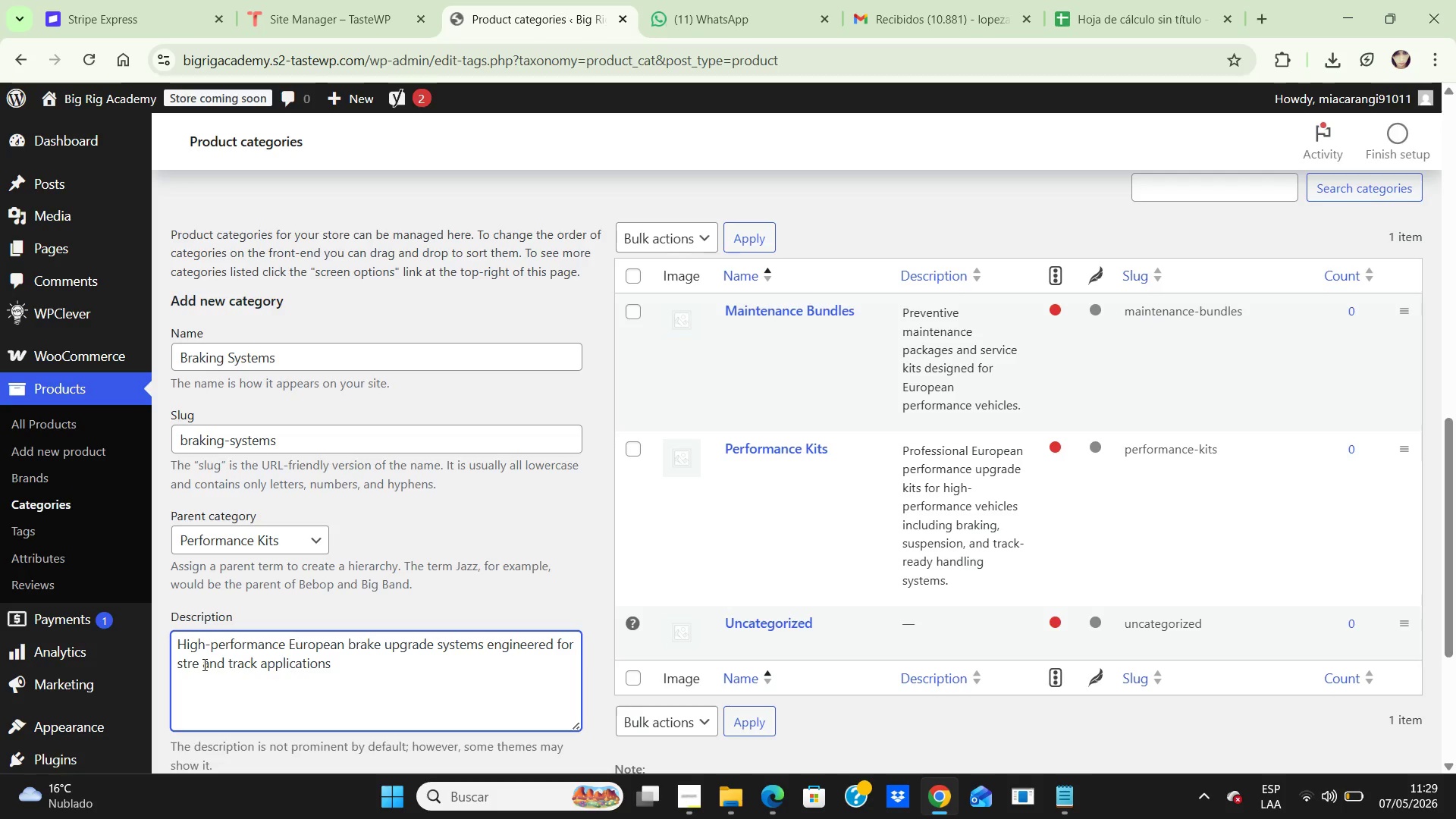 
key(Backspace)
type(et)
 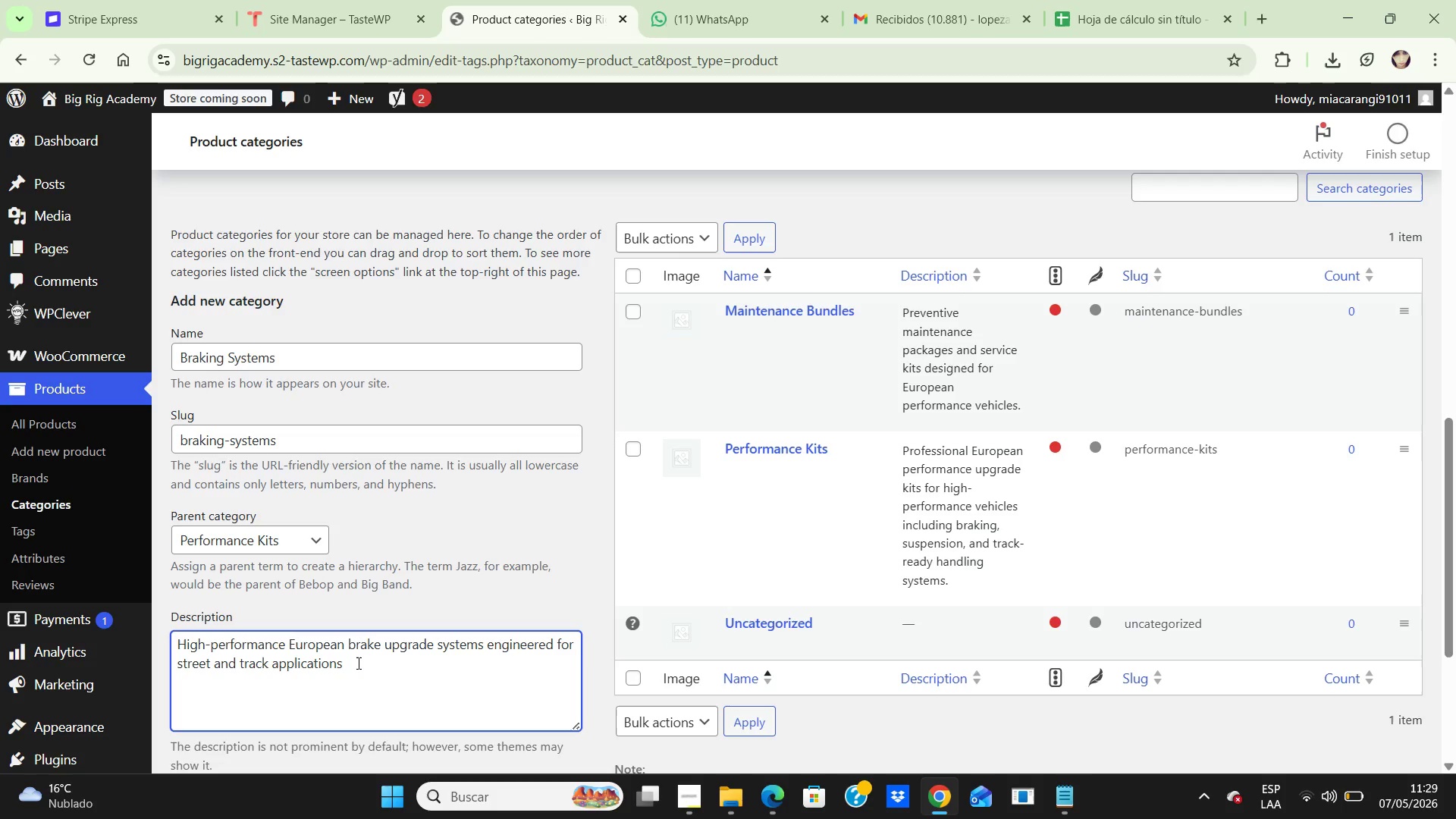 
left_click([357, 663])
 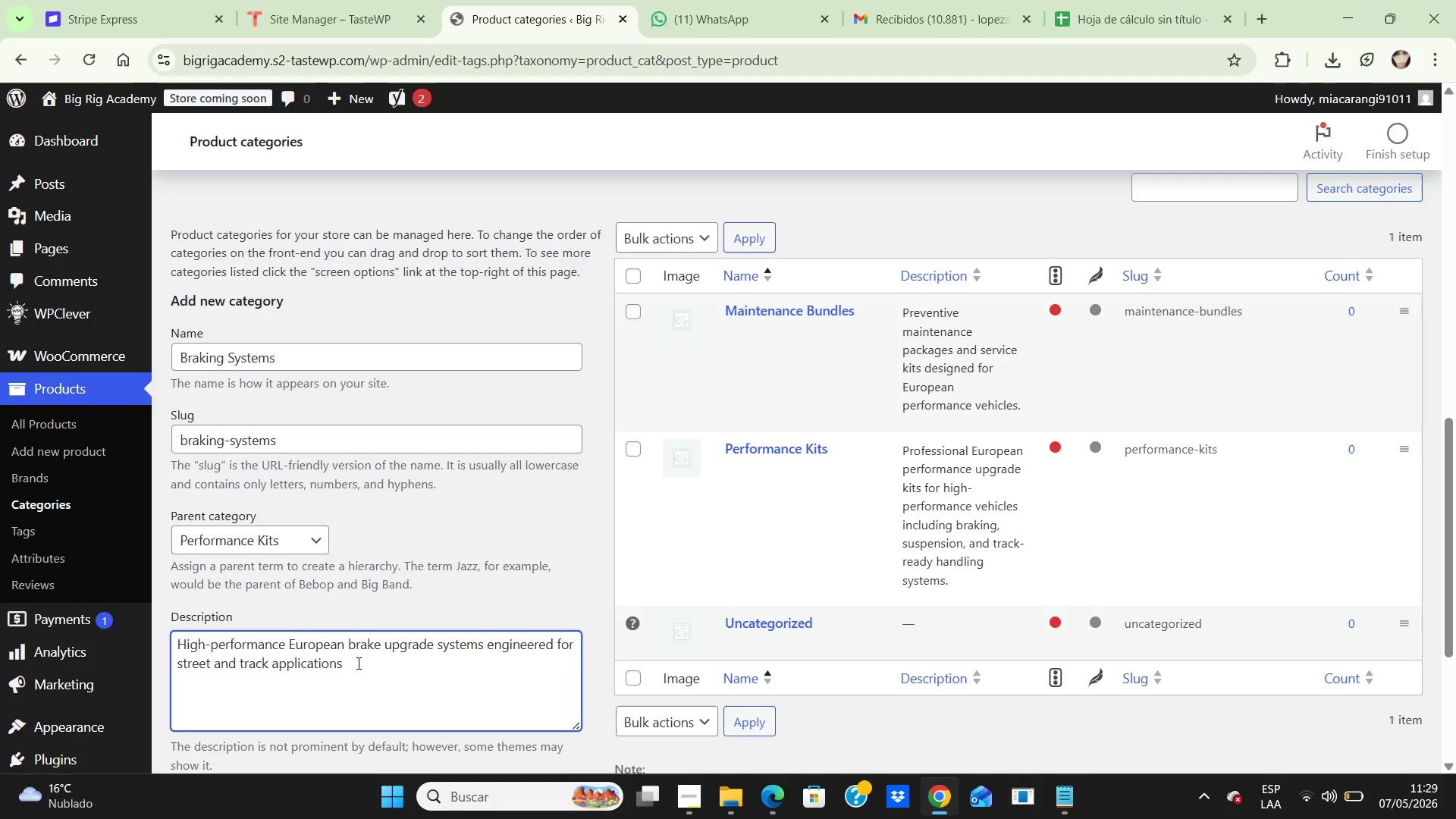 
key(Period)
 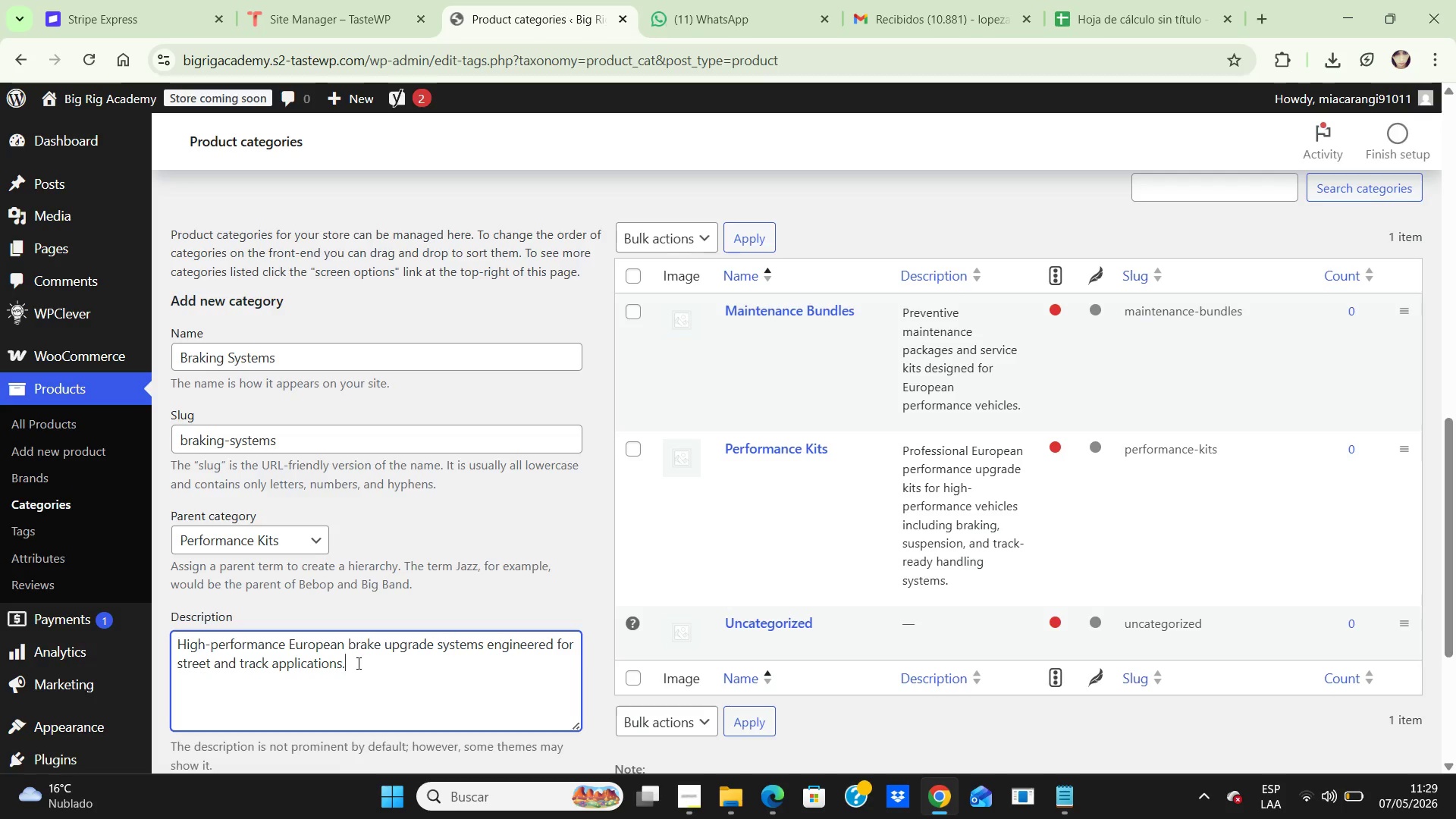 
wait(5.38)
 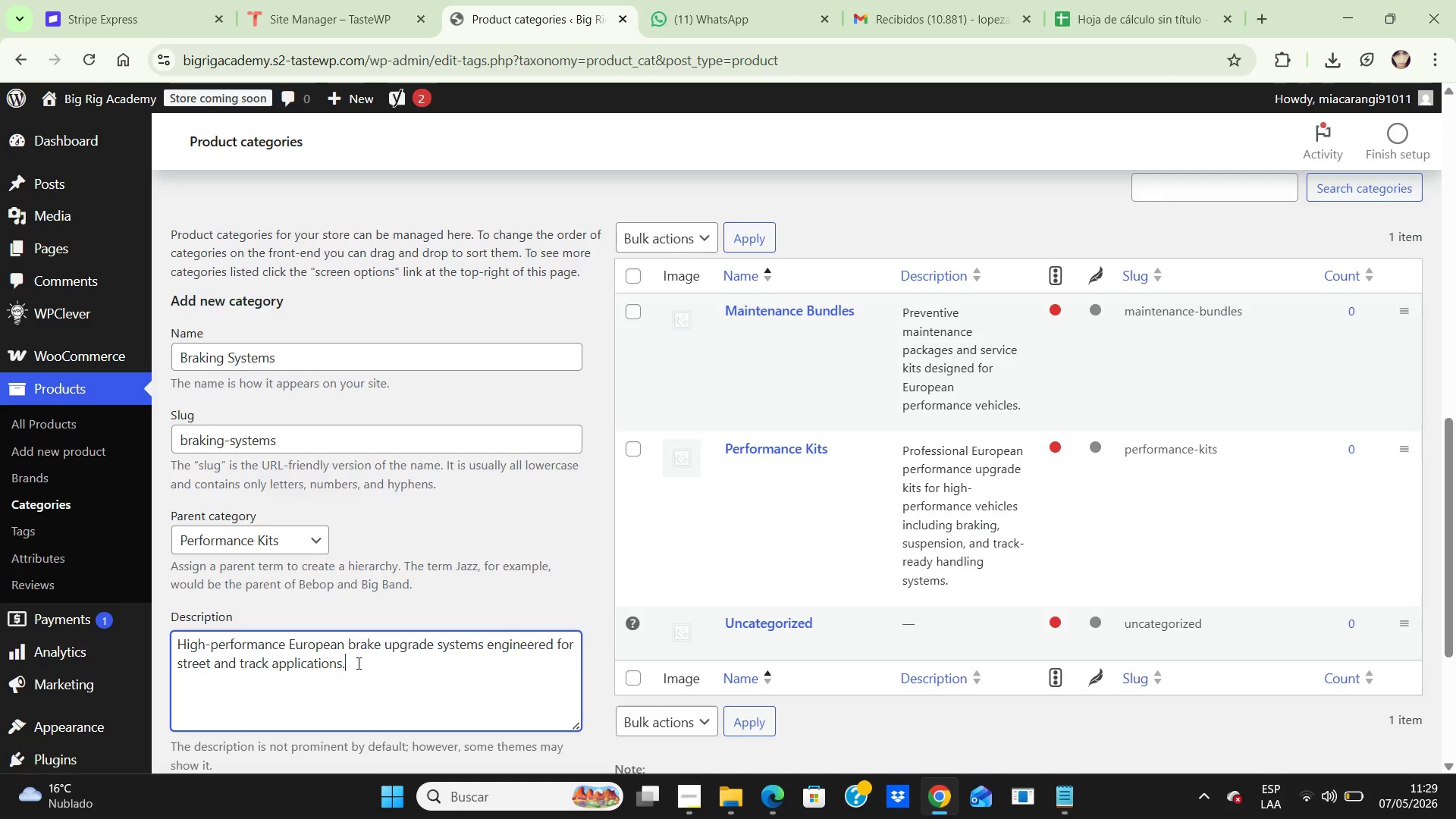 
scroll: coordinate [280, 687], scroll_direction: down, amount: 4.0
 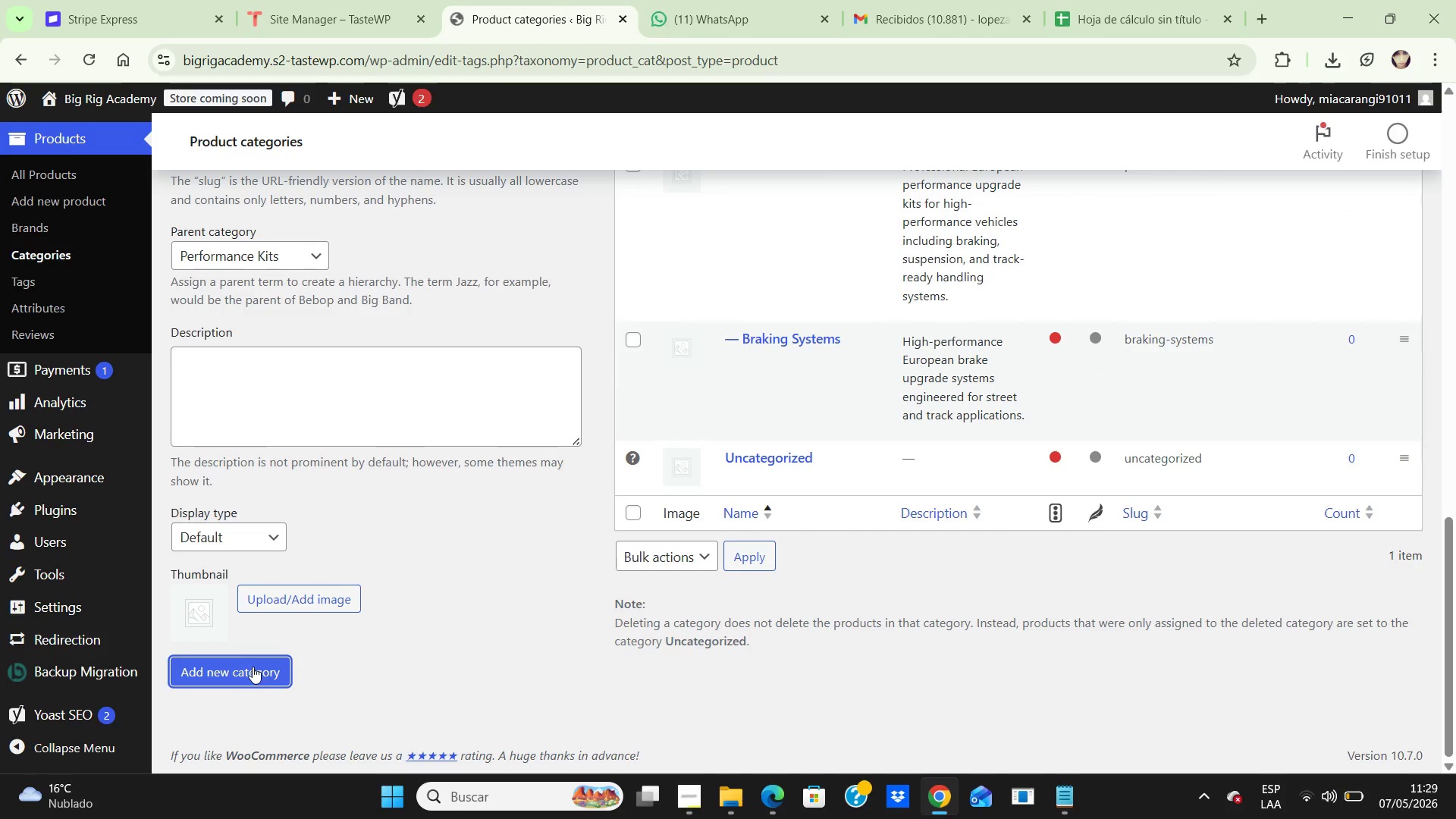 
scroll: coordinate [274, 572], scroll_direction: up, amount: 3.0
 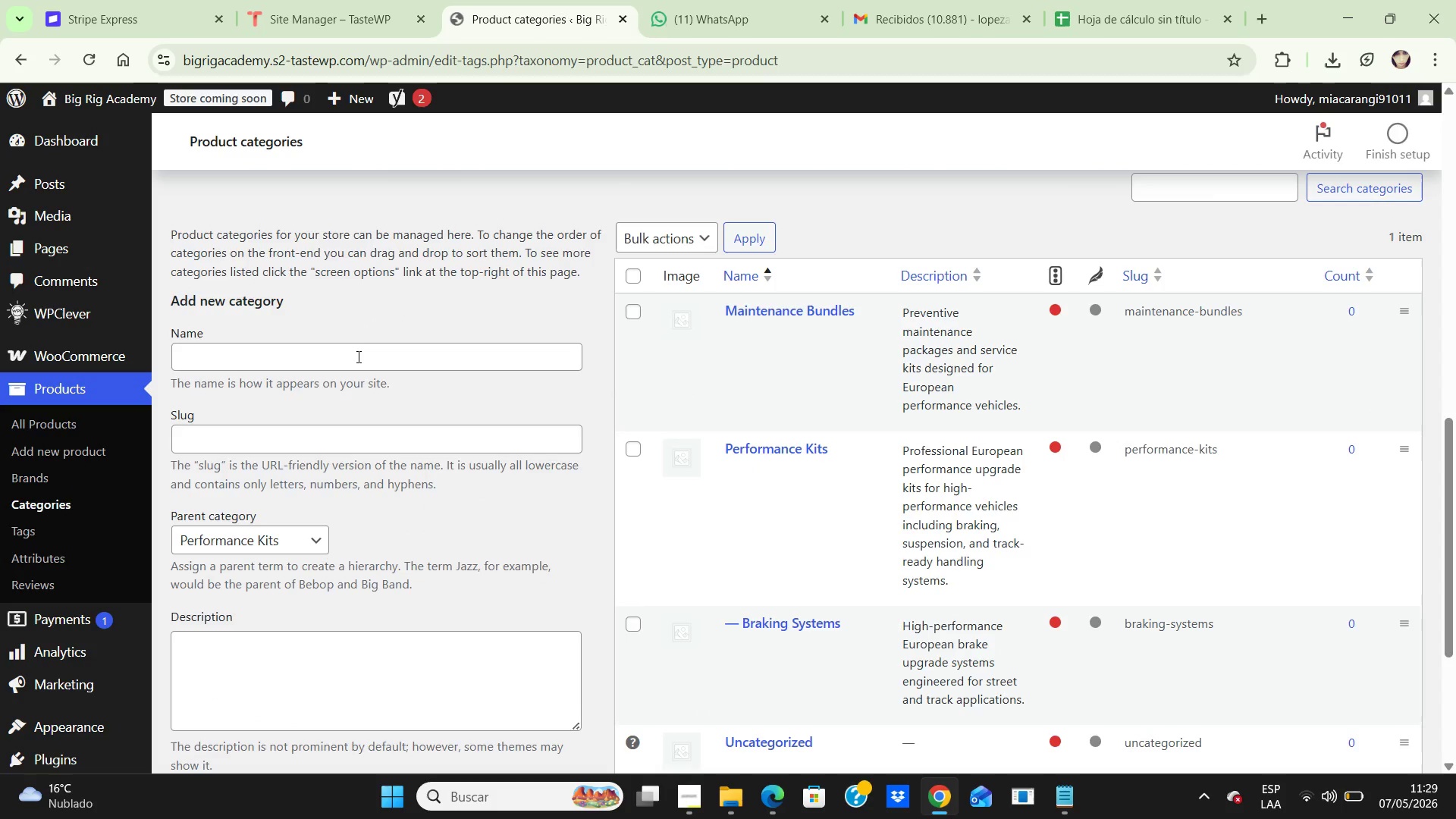 
left_click([354, 358])
 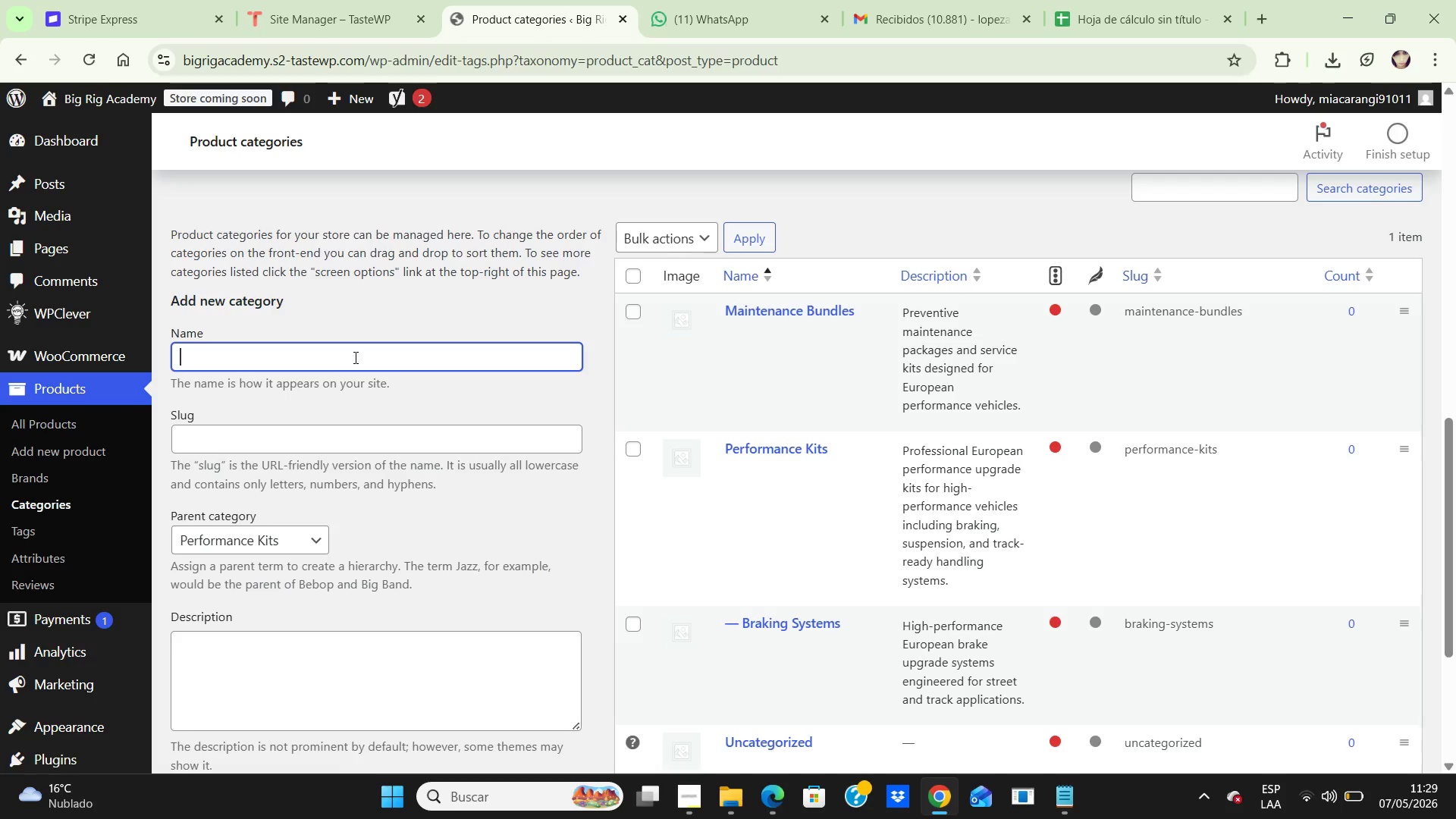 
wait(10.33)
 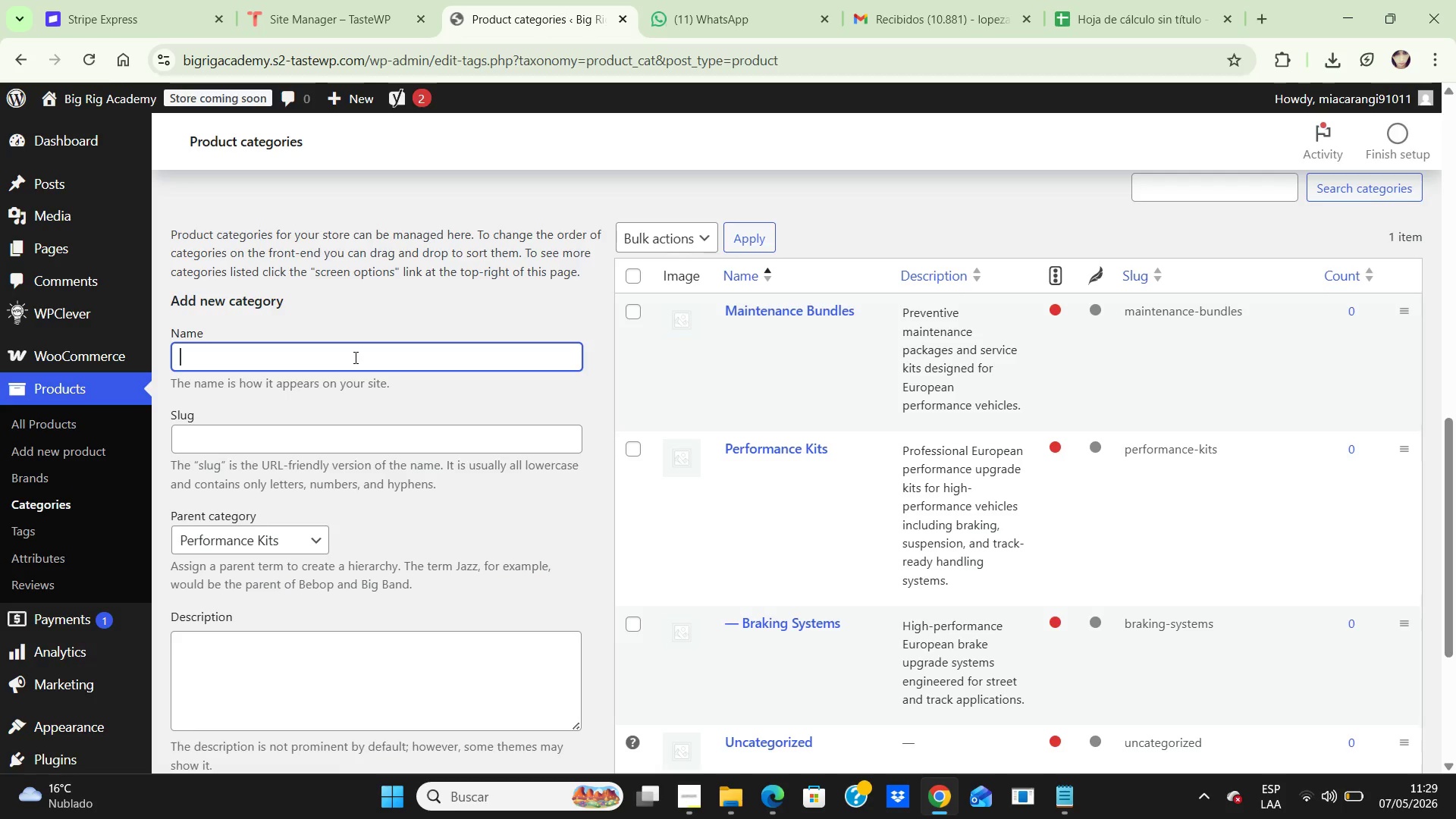 
type(Suspension Kits)
 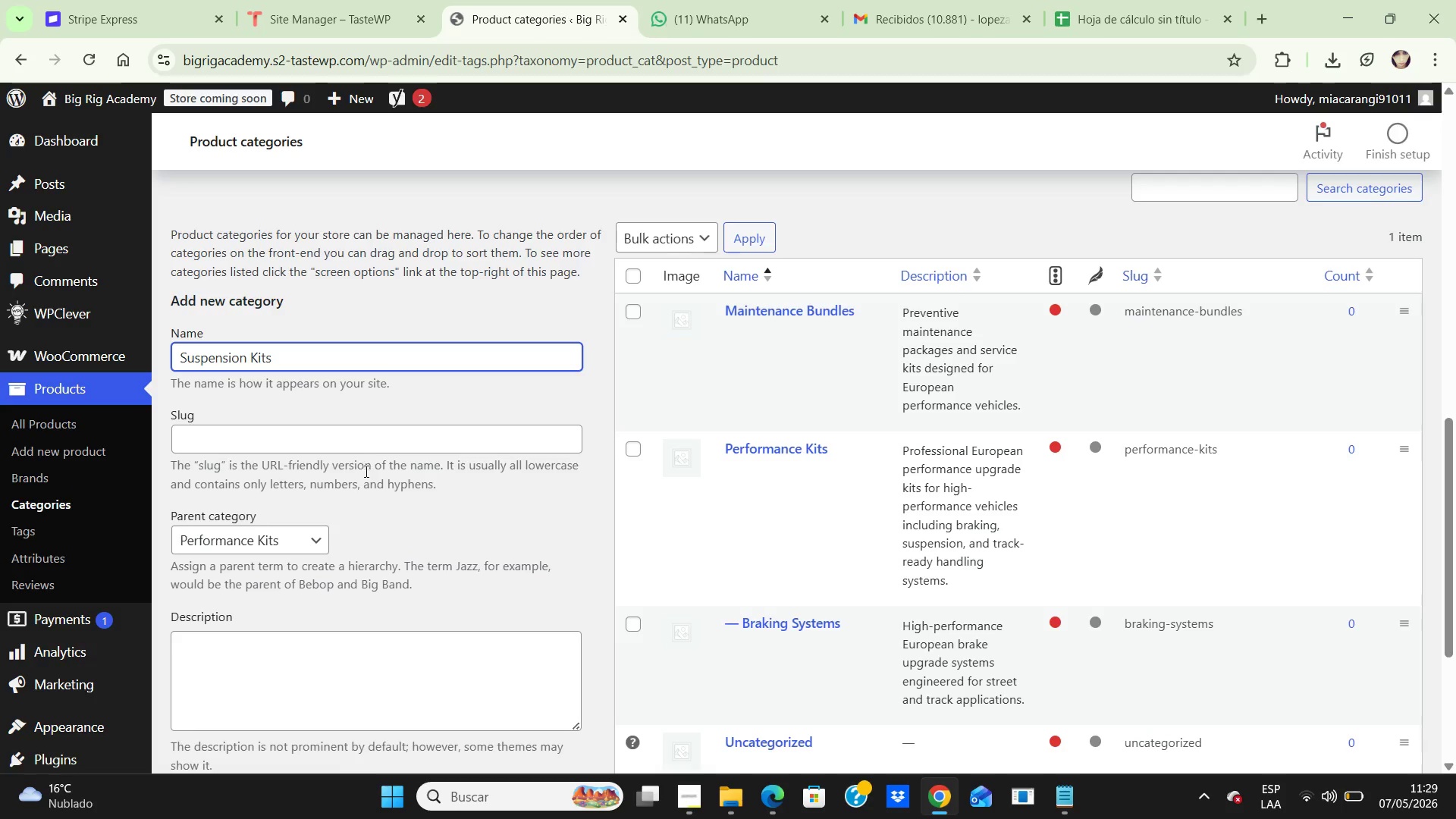 
left_click([353, 442])
 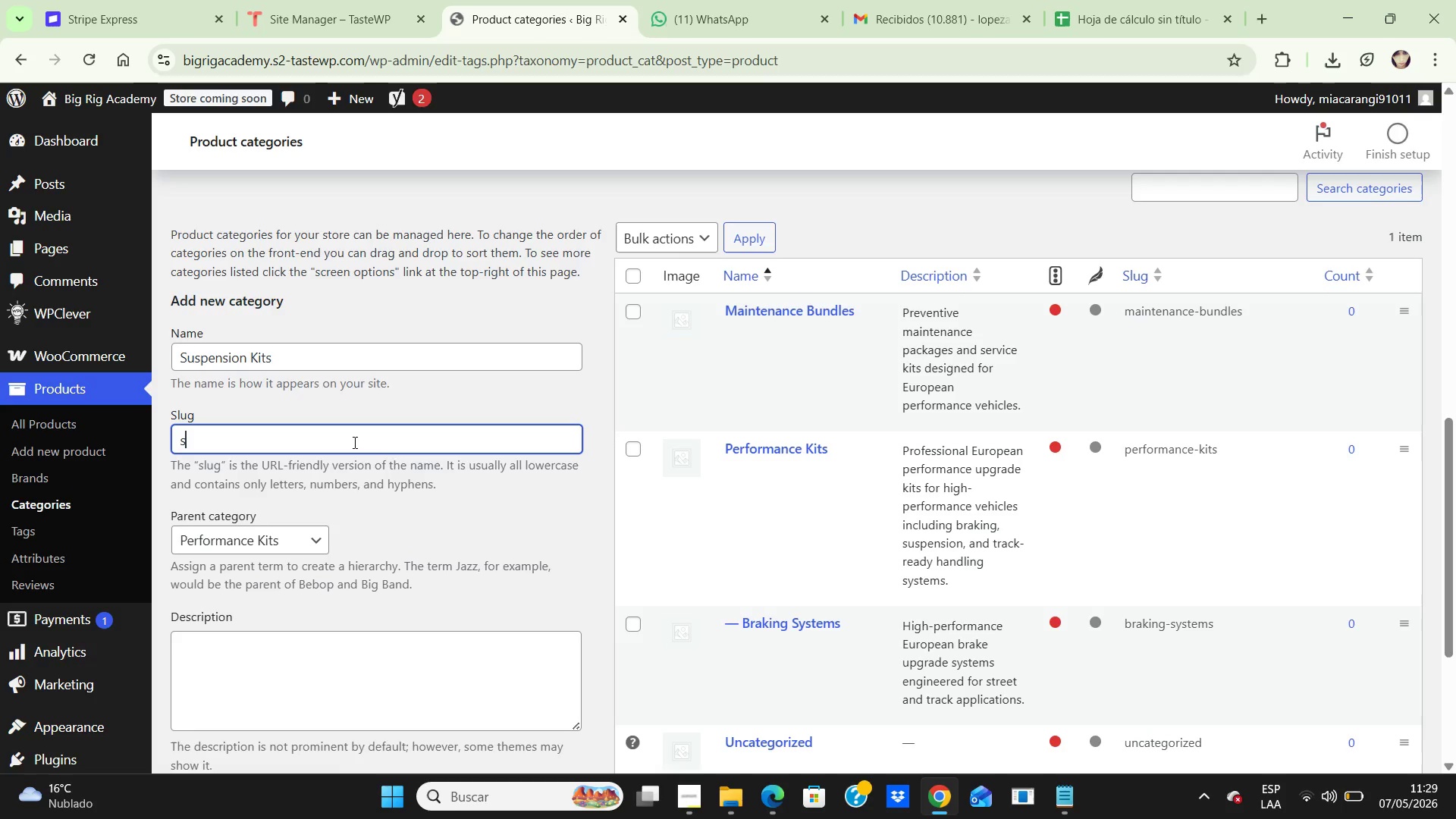 
type(suspes)
key(Backspace)
key(Backspace)
type(ension-kits)
 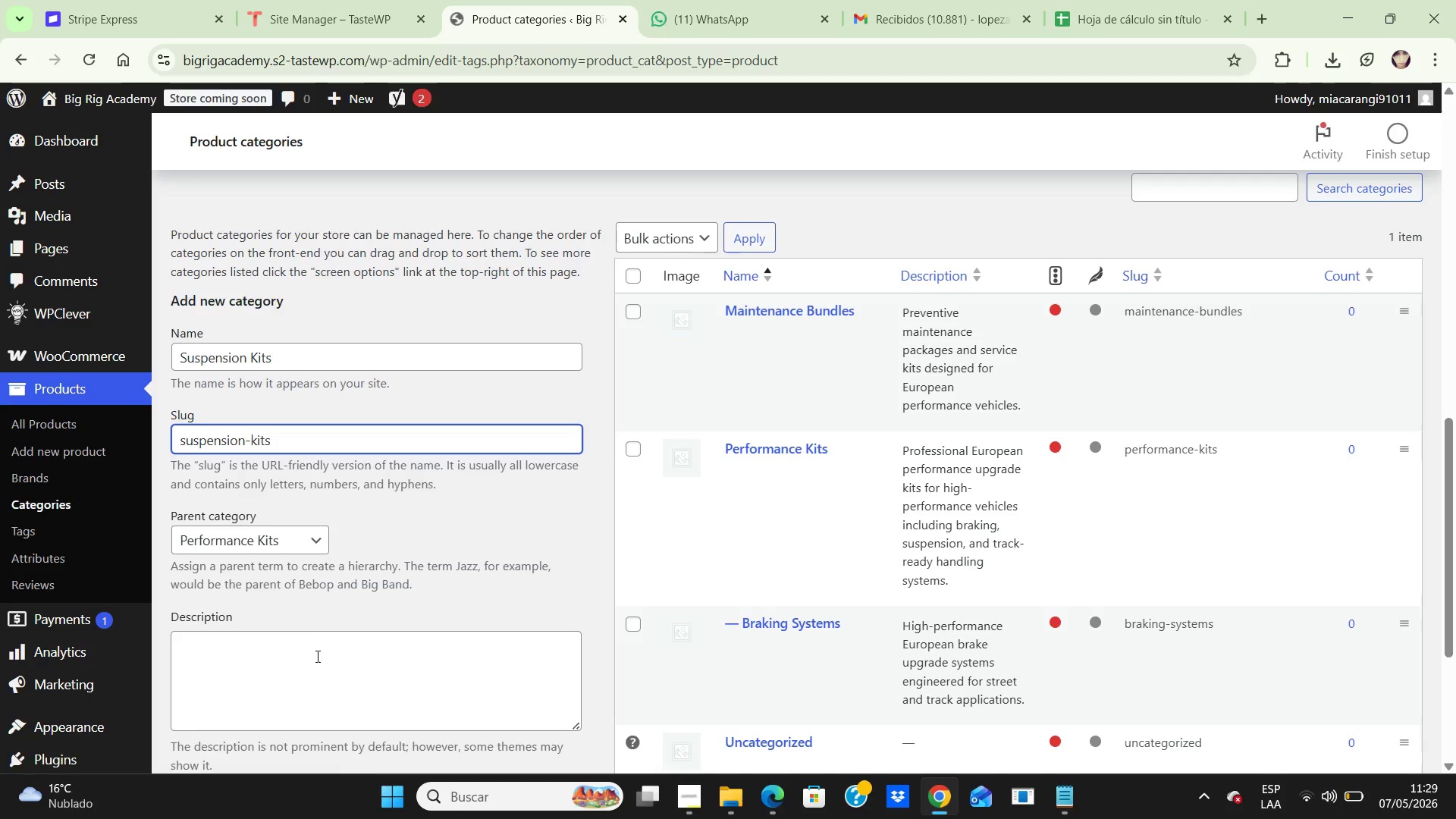 
left_click([297, 676])
 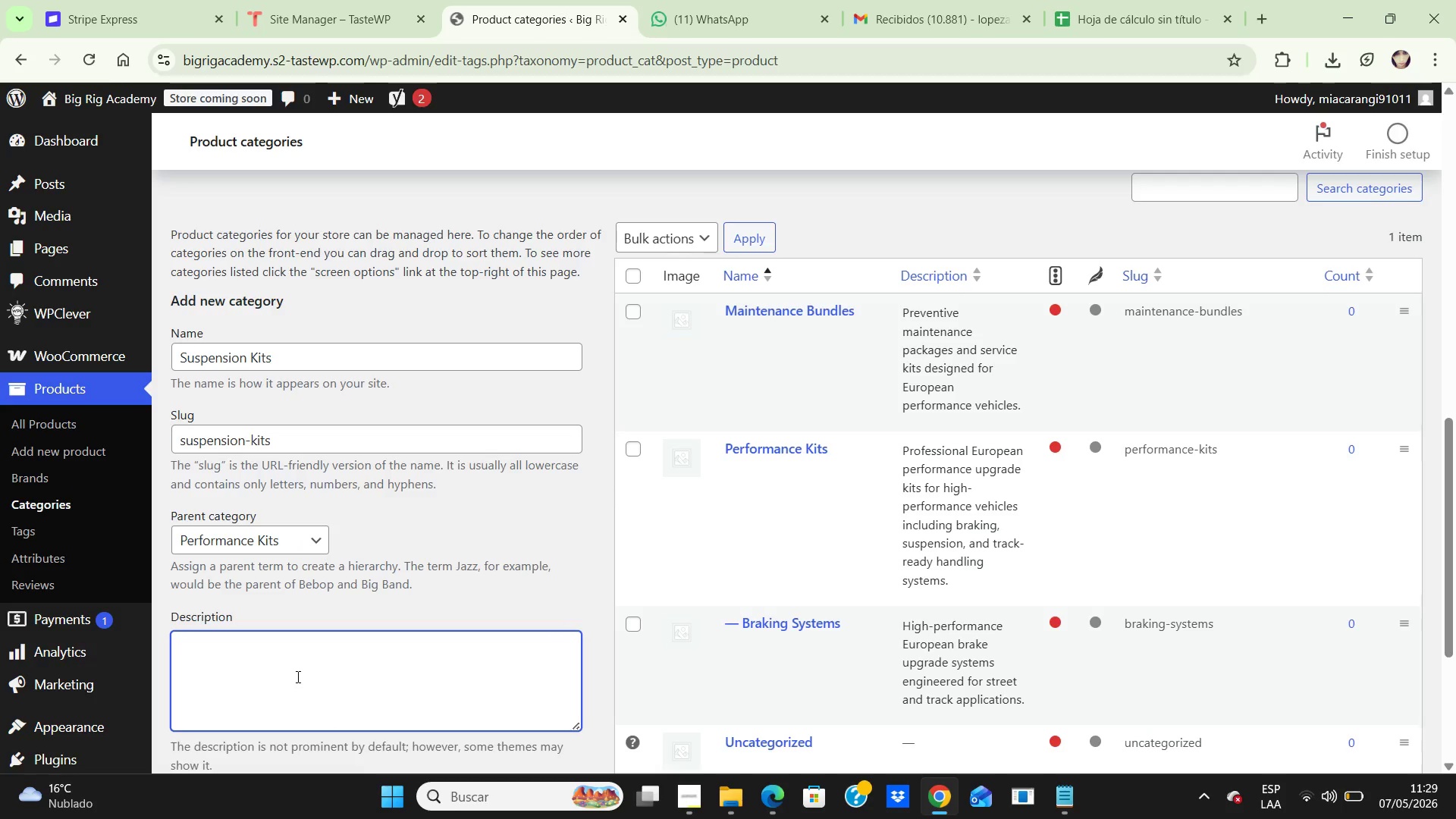 
type(Performance suspension upgrades optimized for handling, ride stability)
 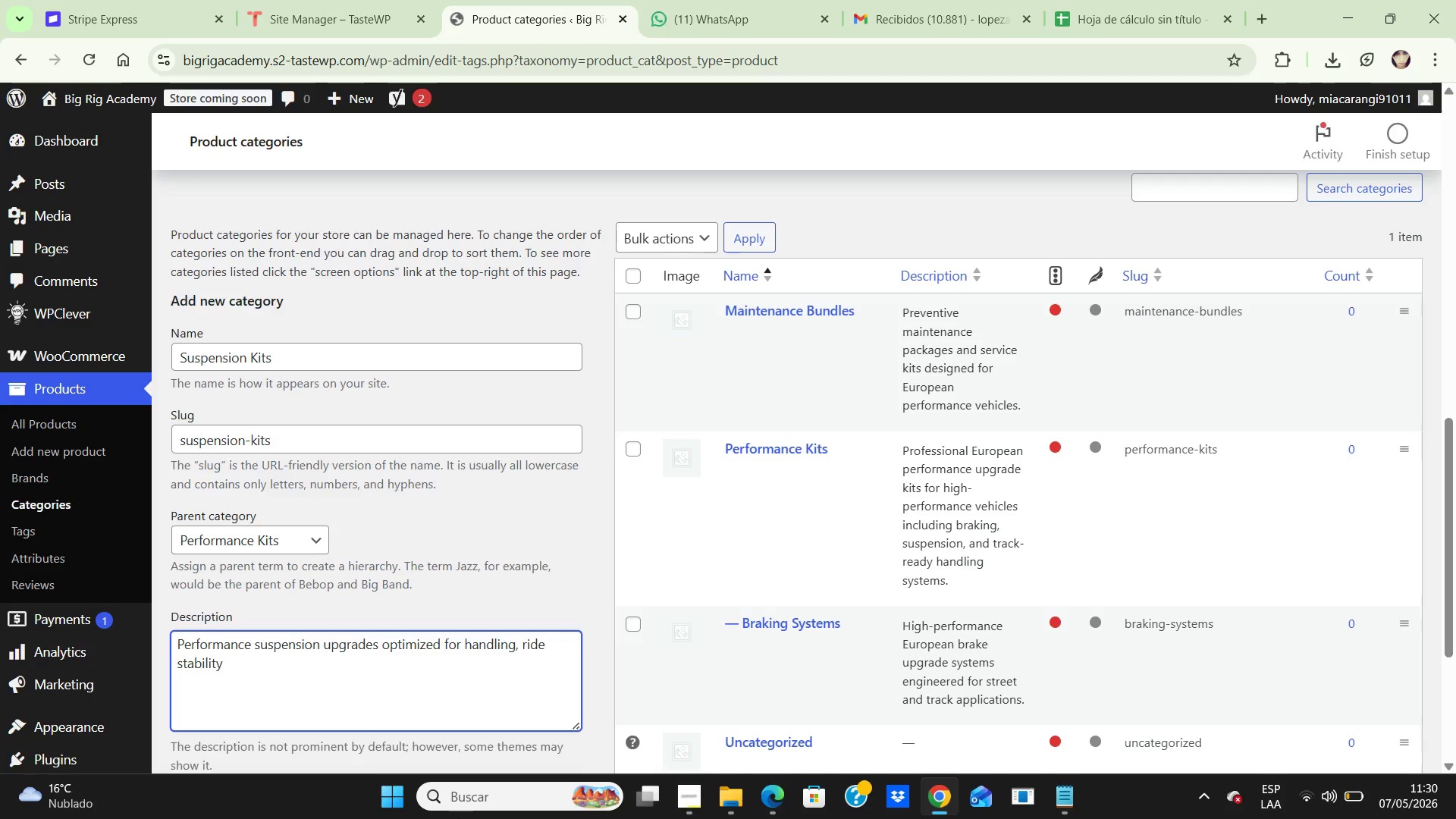 
wait(21.78)
 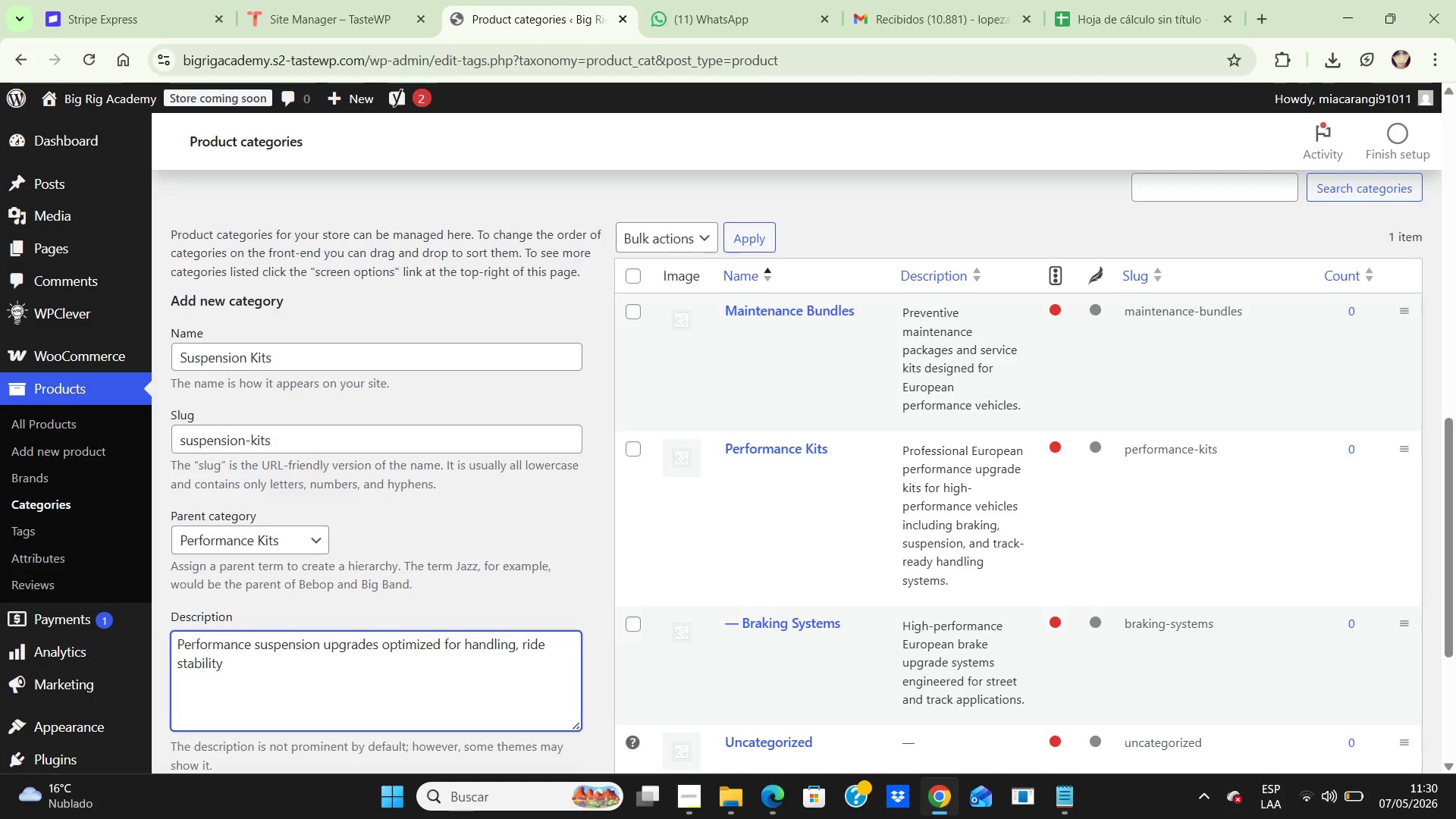 
left_click([689, 793])